 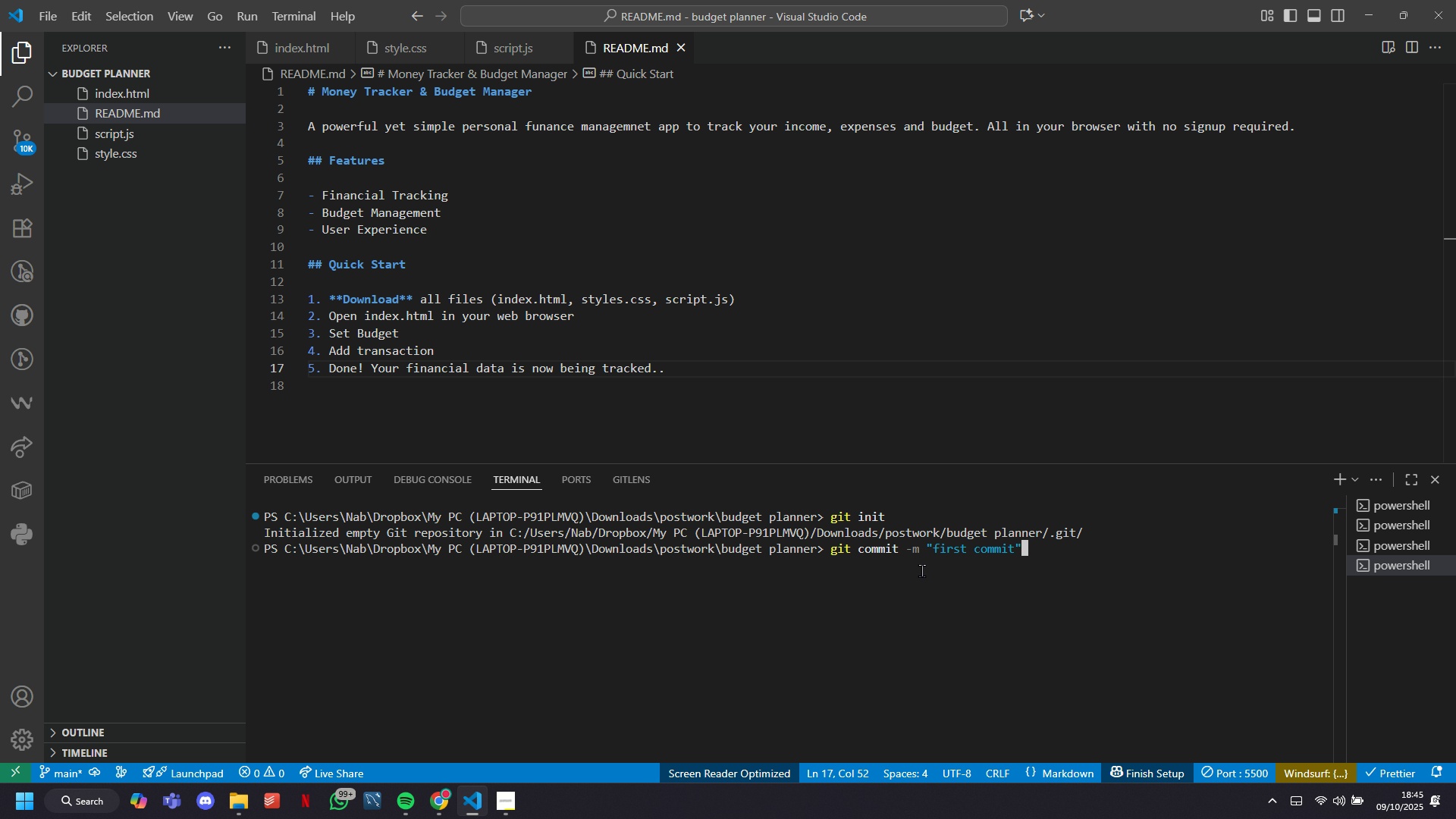 
key(ArrowLeft)
 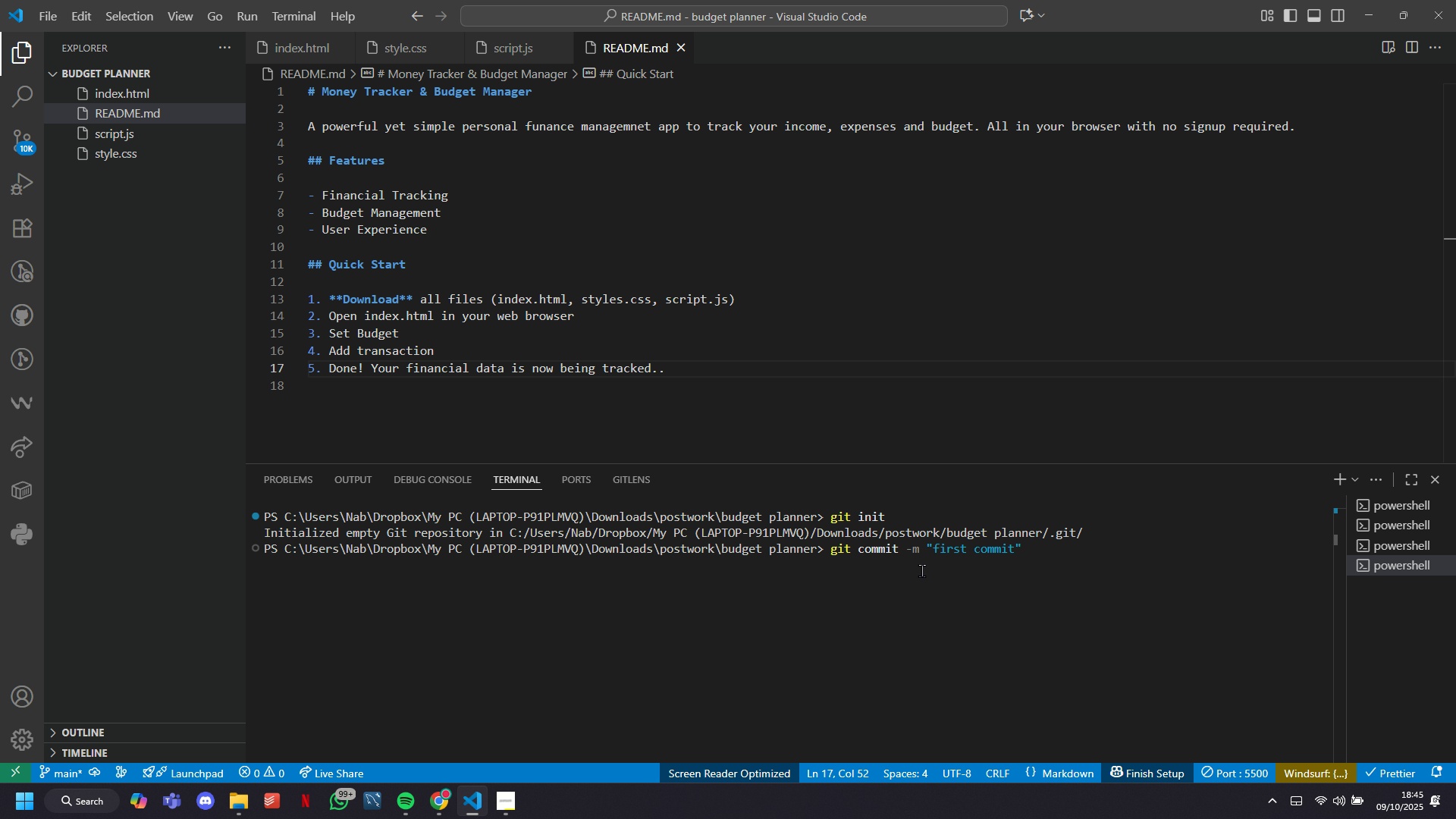 
hold_key(key=Backspace, duration=0.71)
 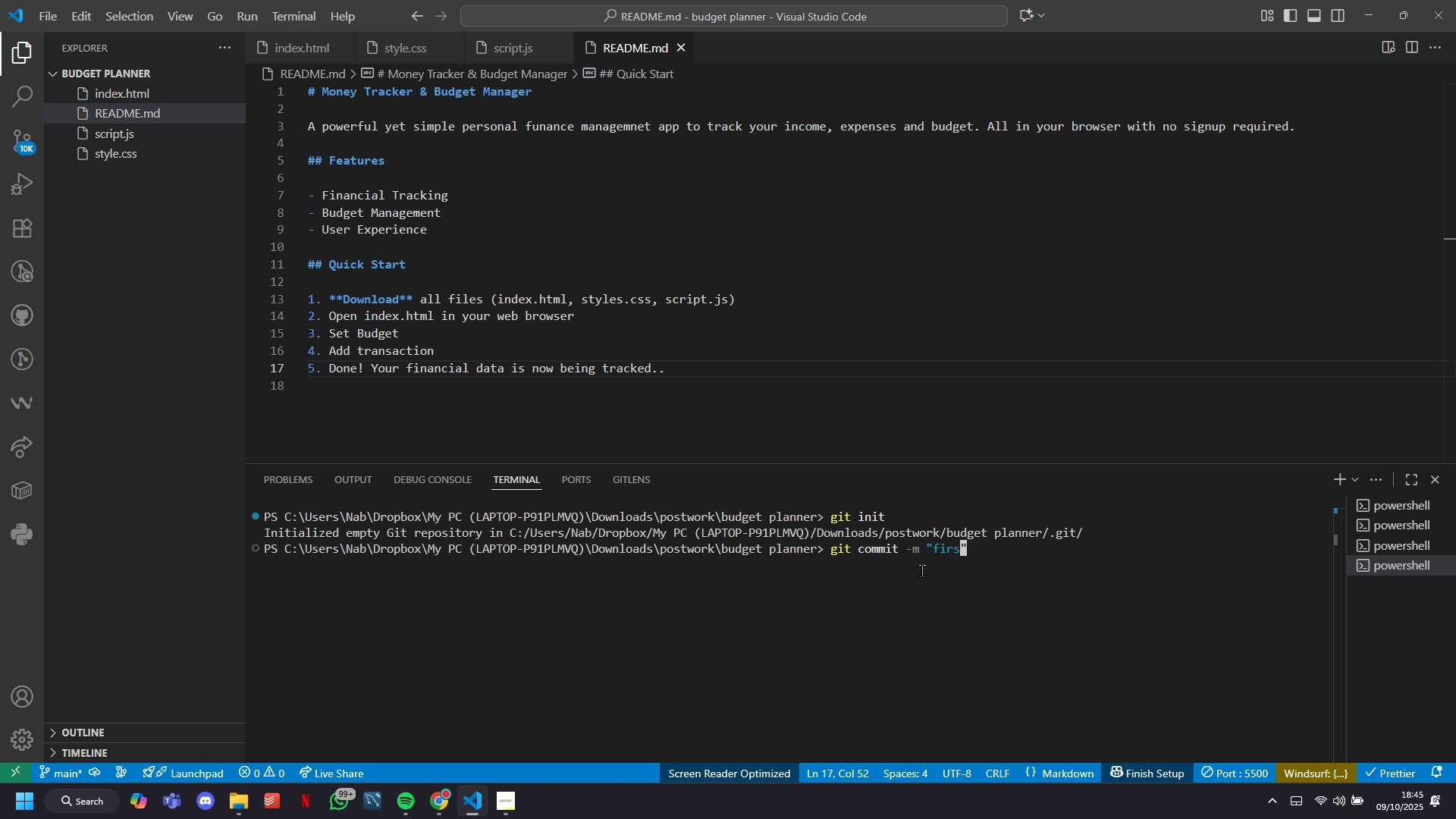 
key(T)
 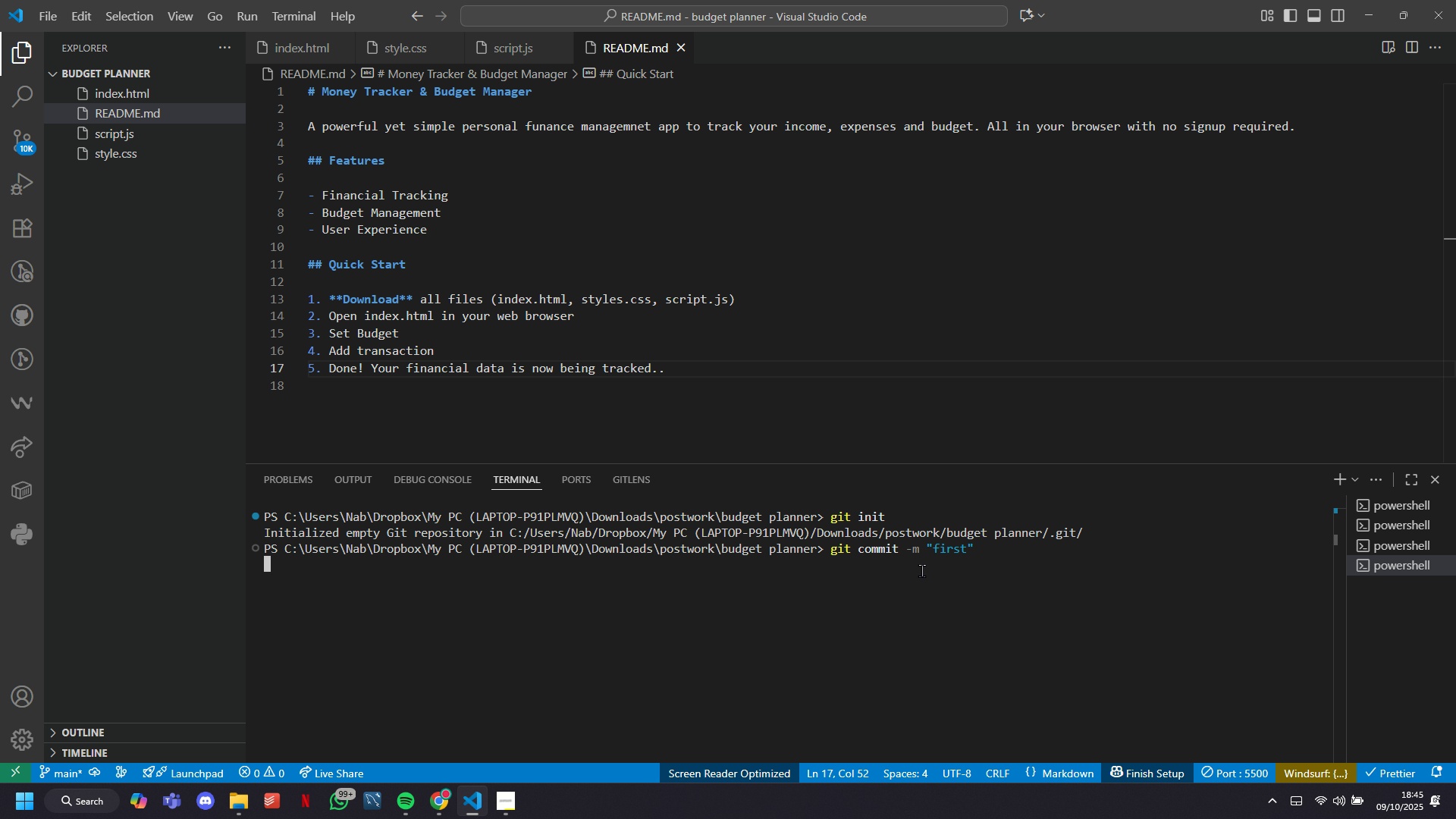 
key(Enter)
 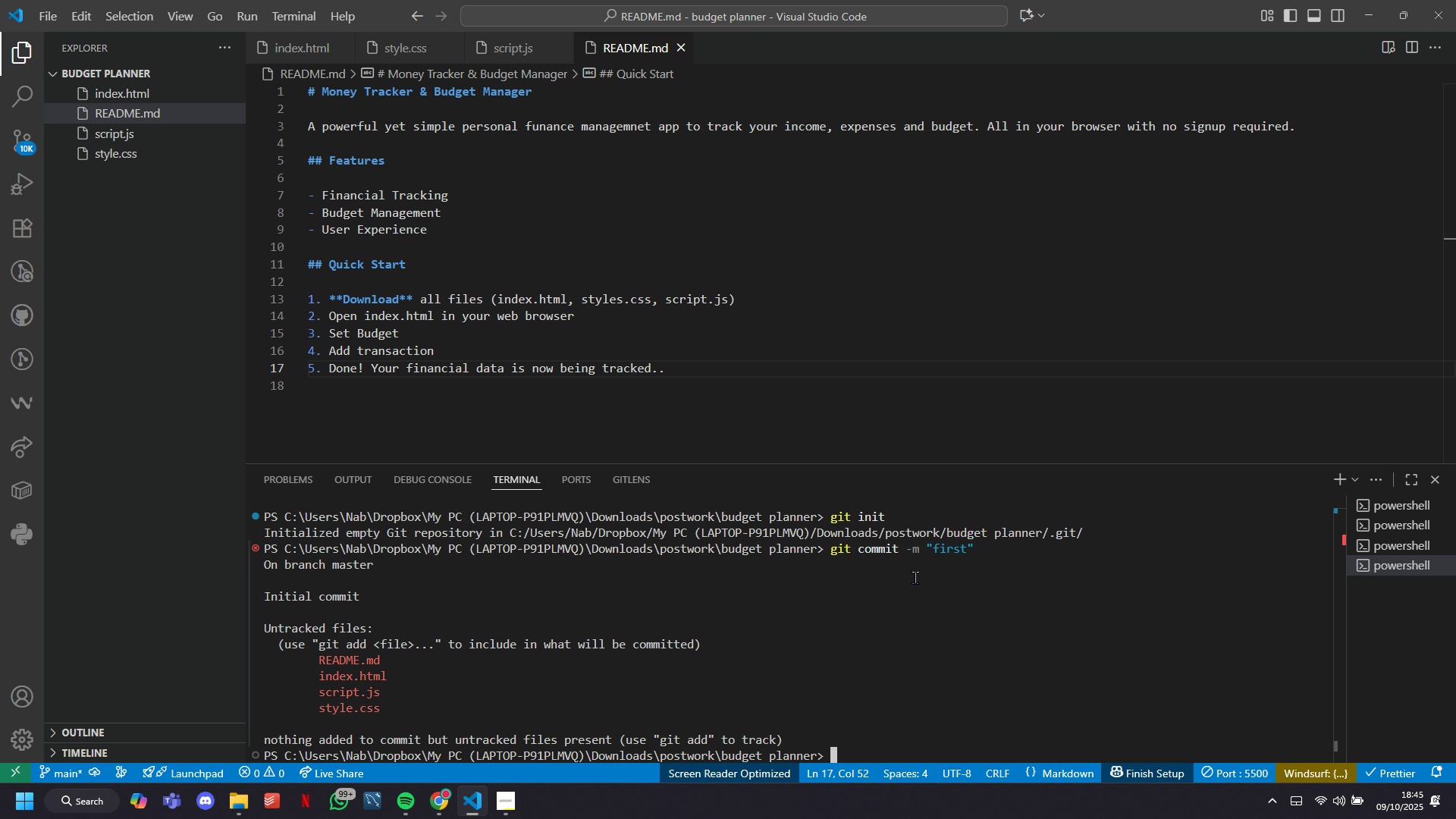 
scroll: coordinate [861, 622], scroll_direction: down, amount: 7.0
 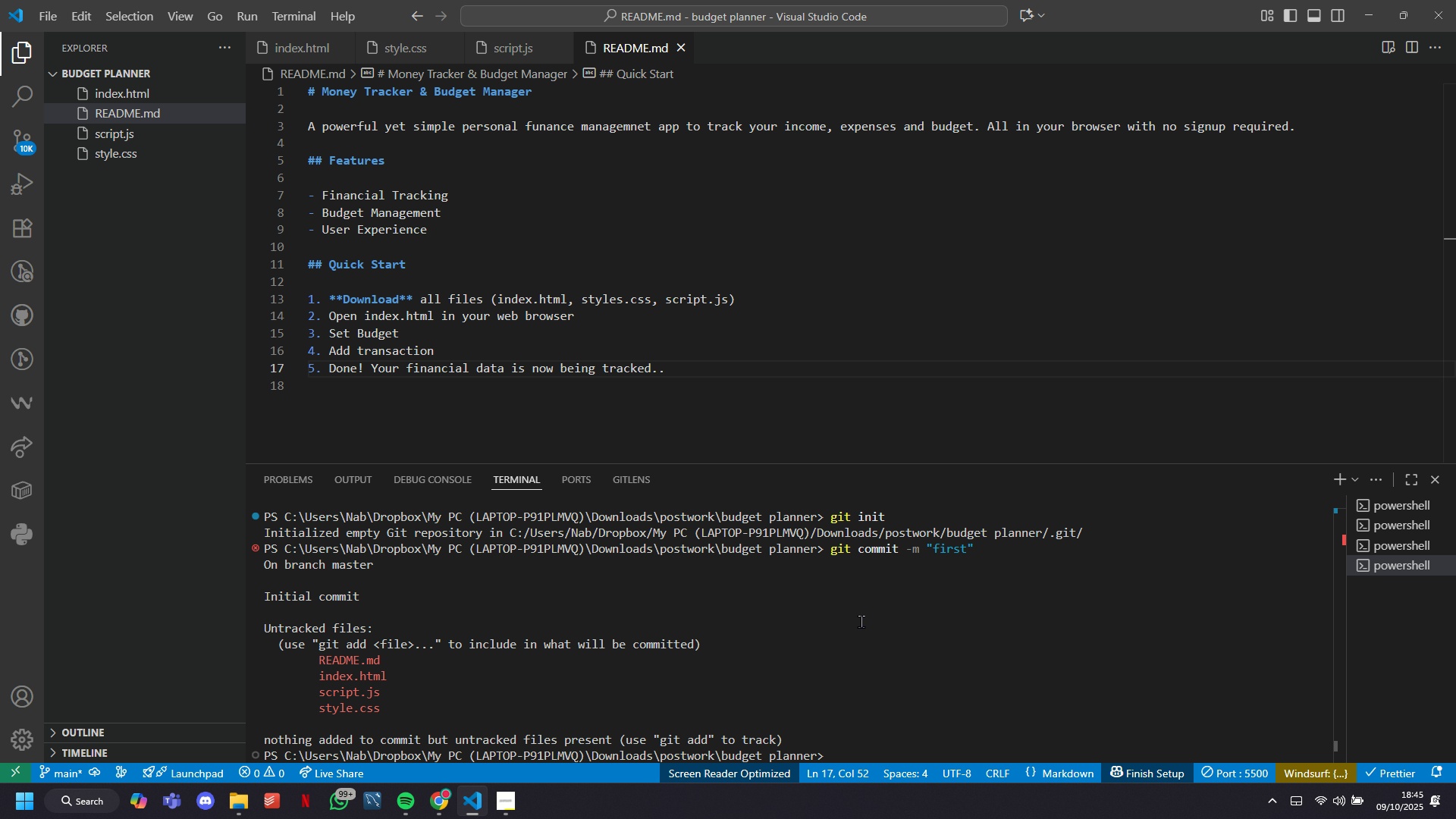 
type(git add .)
 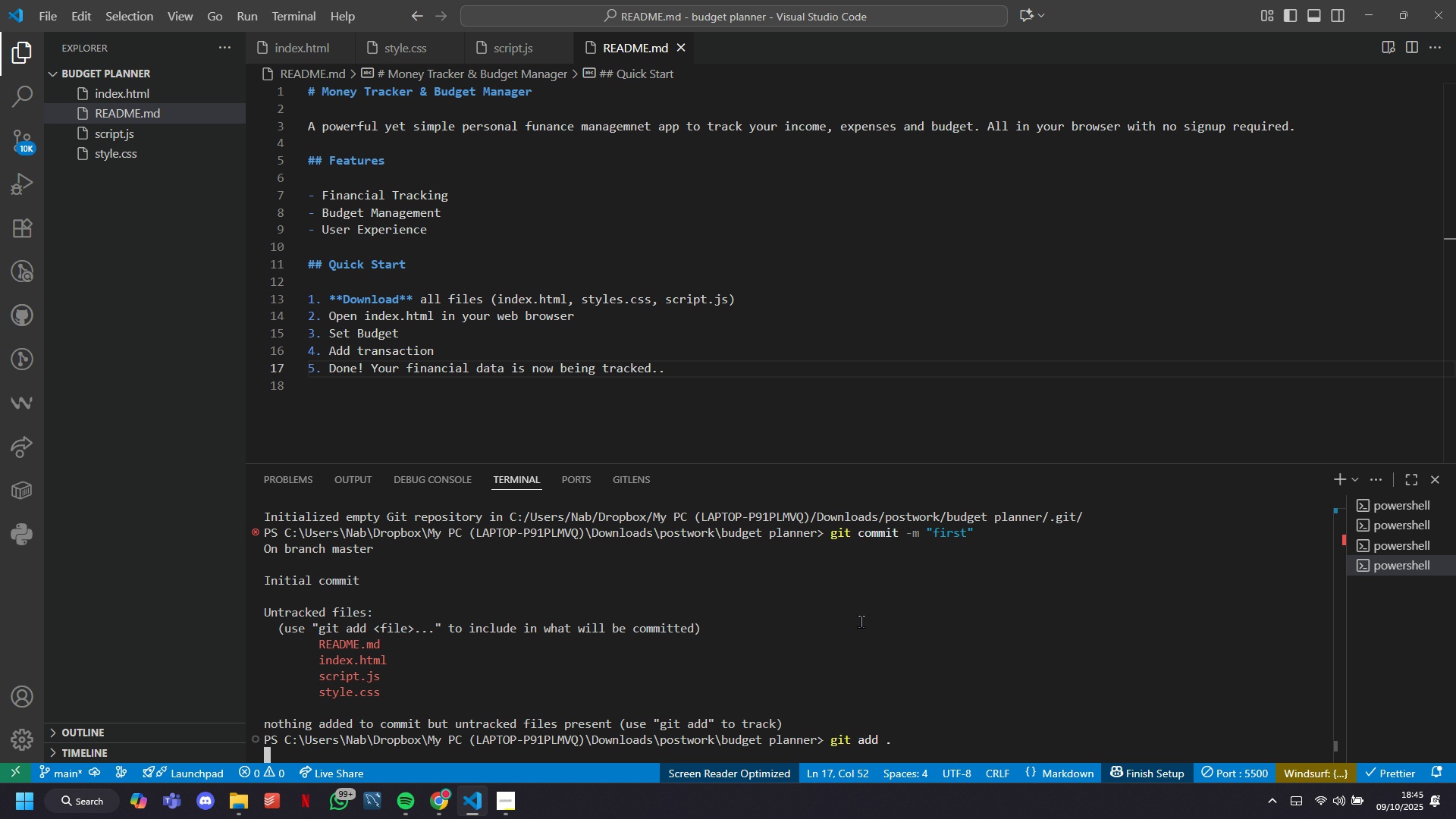 
key(Enter)
 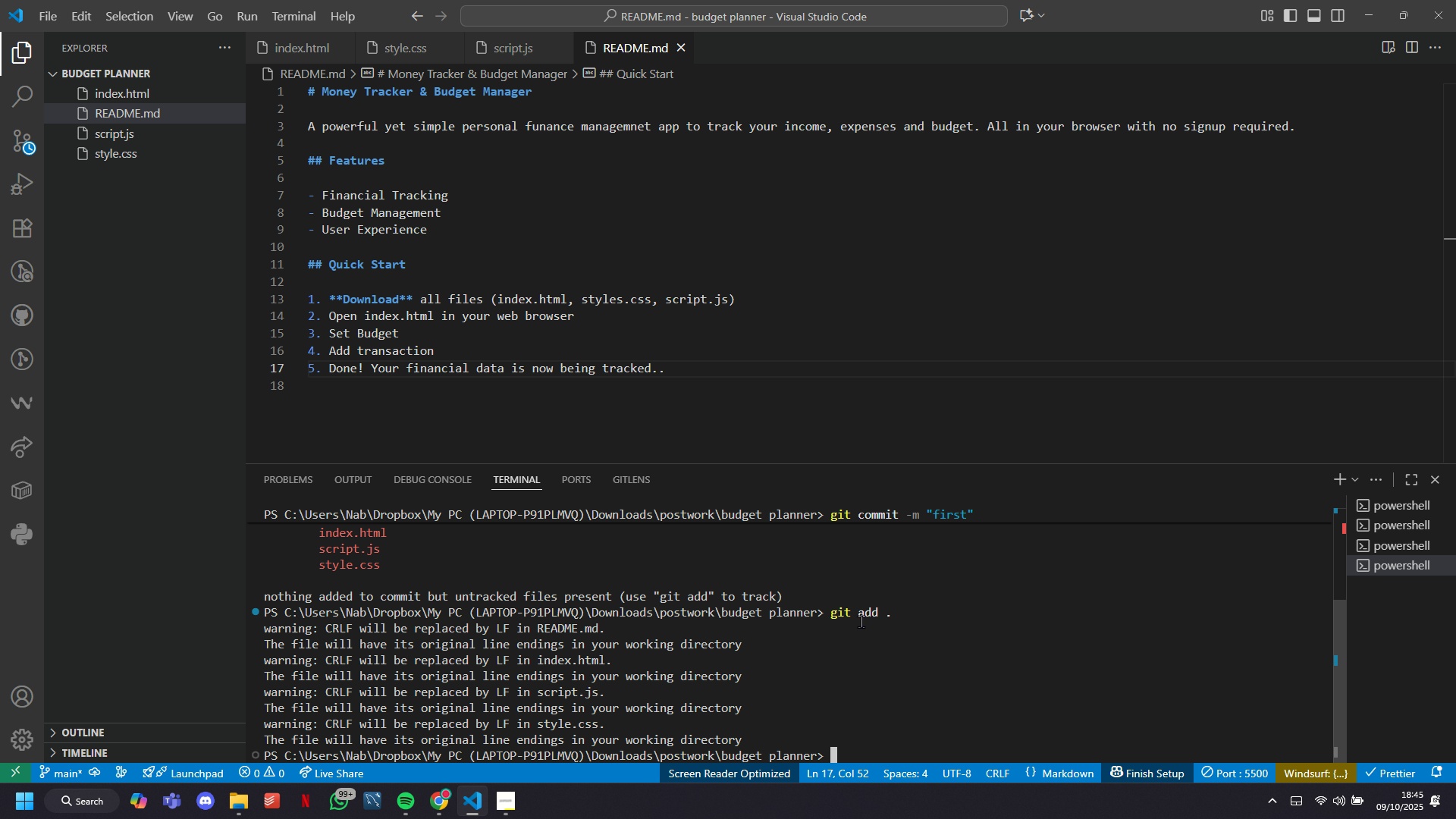 
key(ArrowUp)
 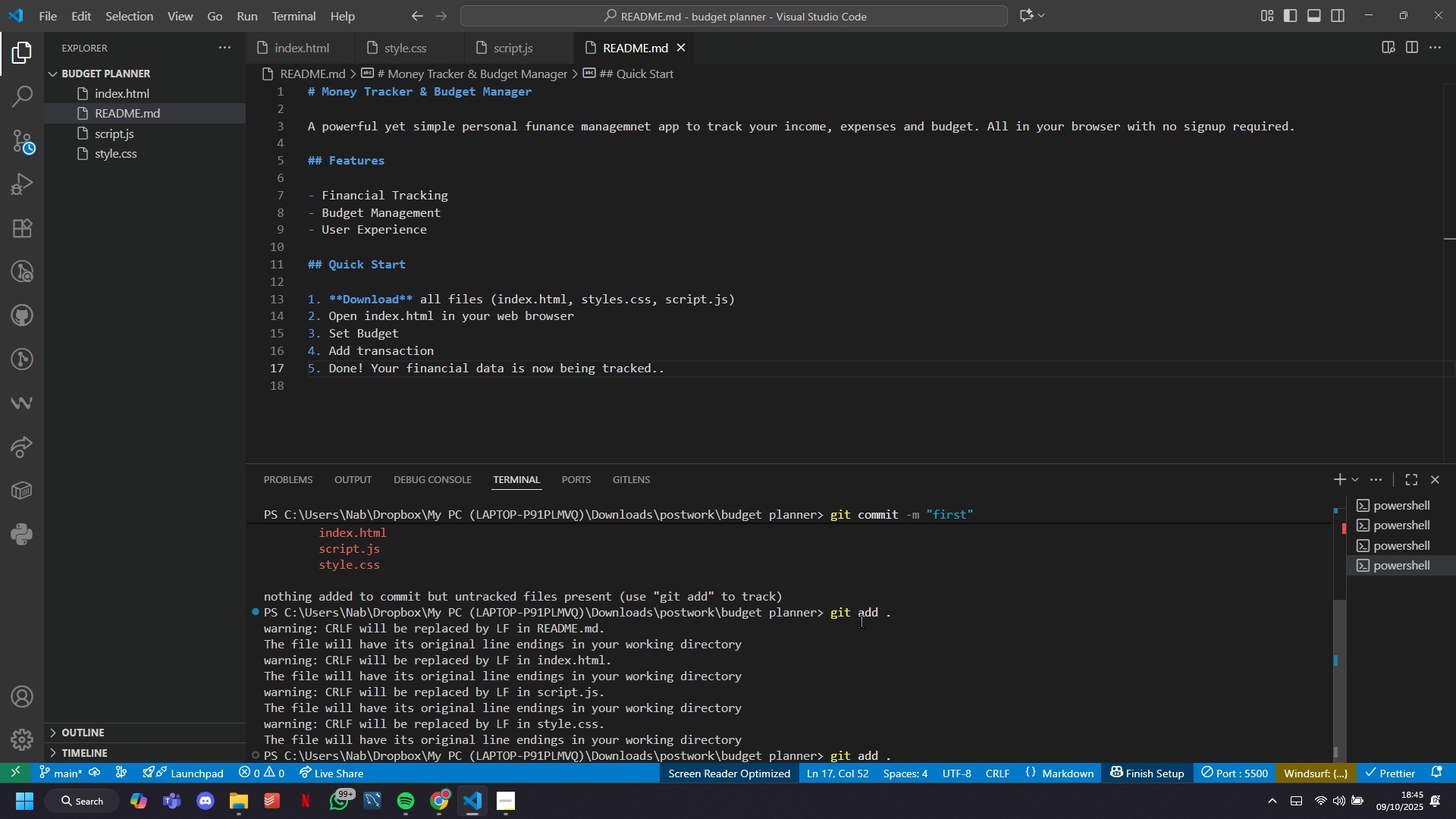 
key(ArrowUp)
 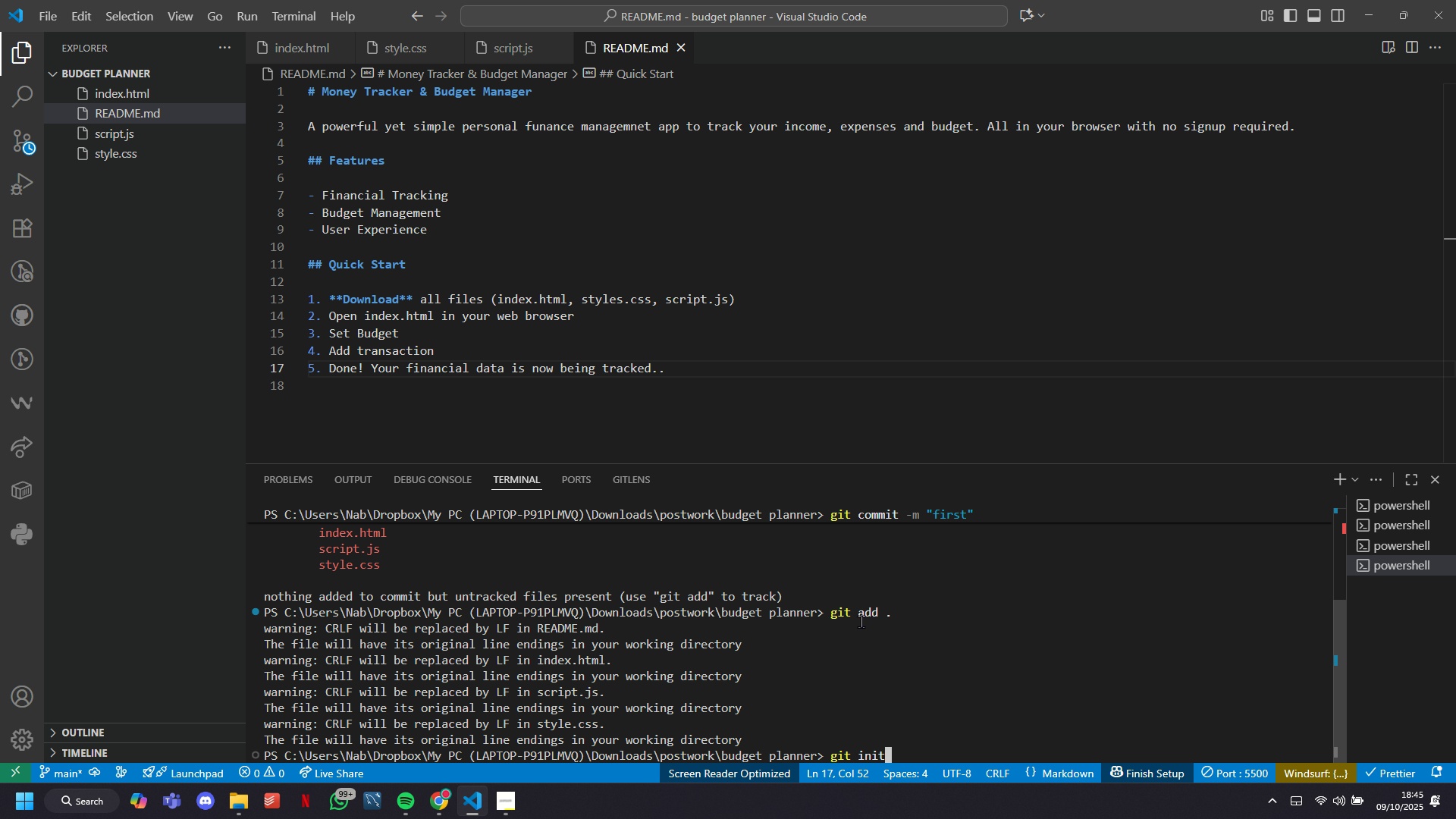 
key(ArrowUp)
 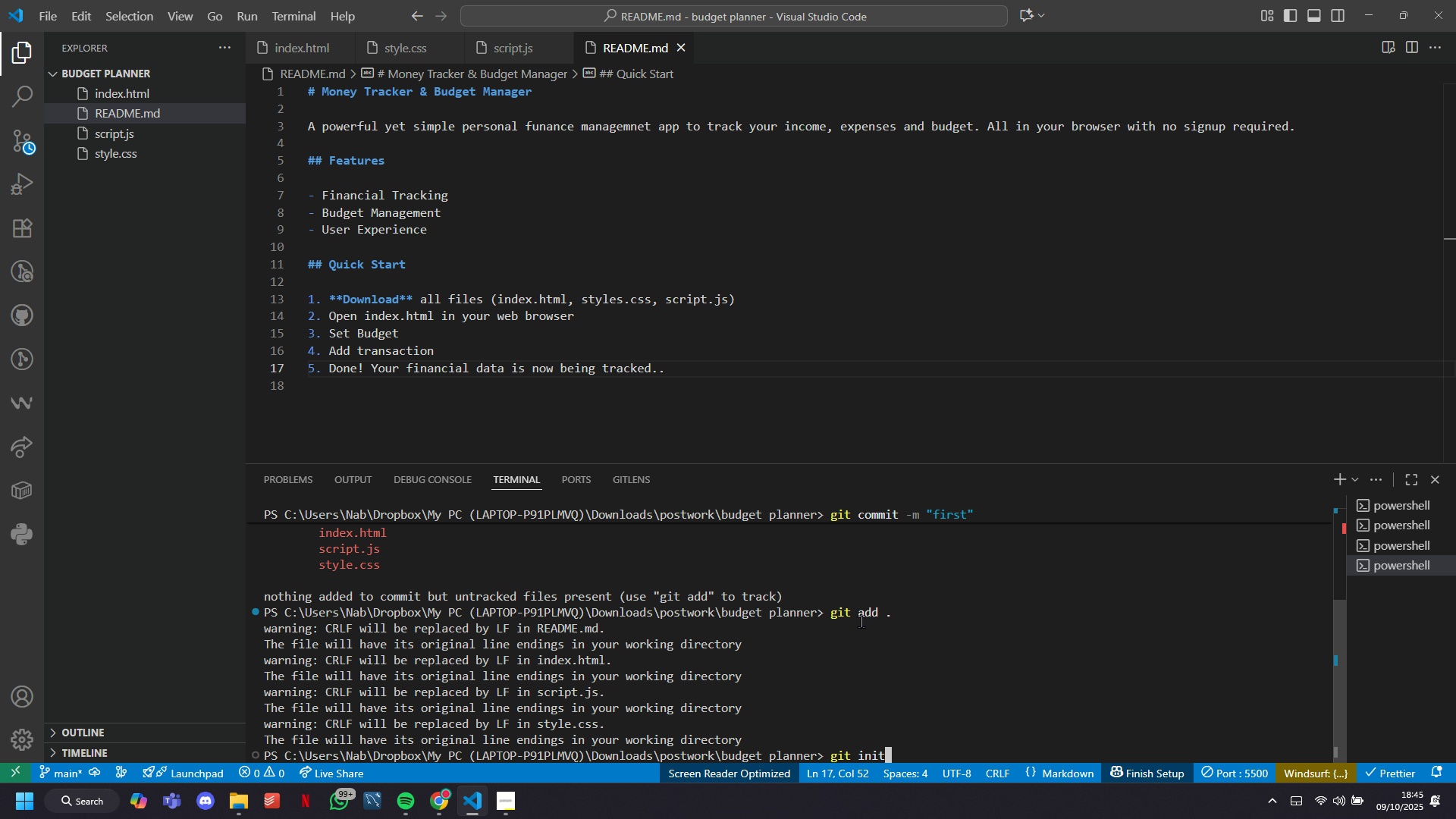 
key(ArrowUp)
 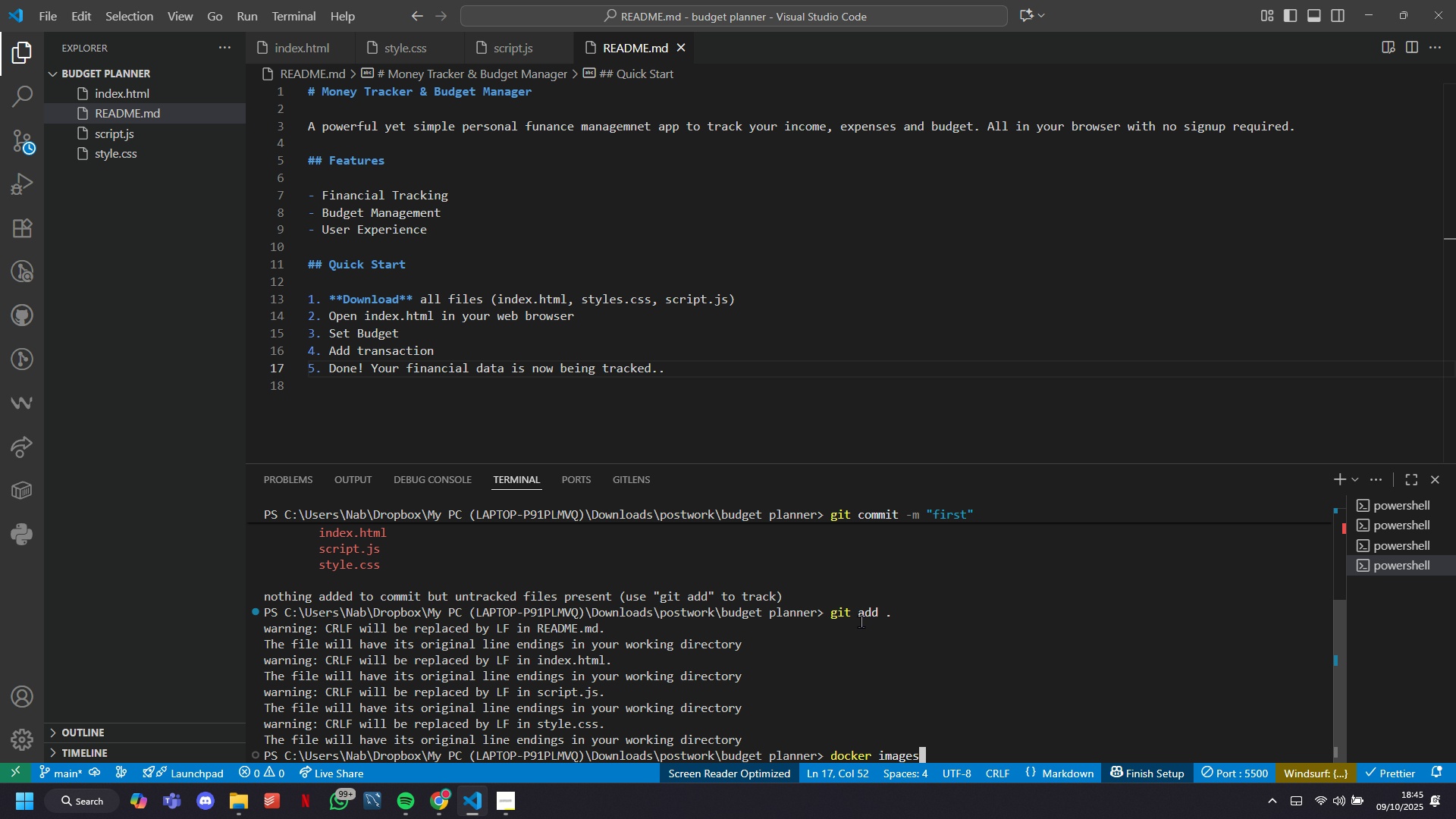 
key(ArrowUp)
 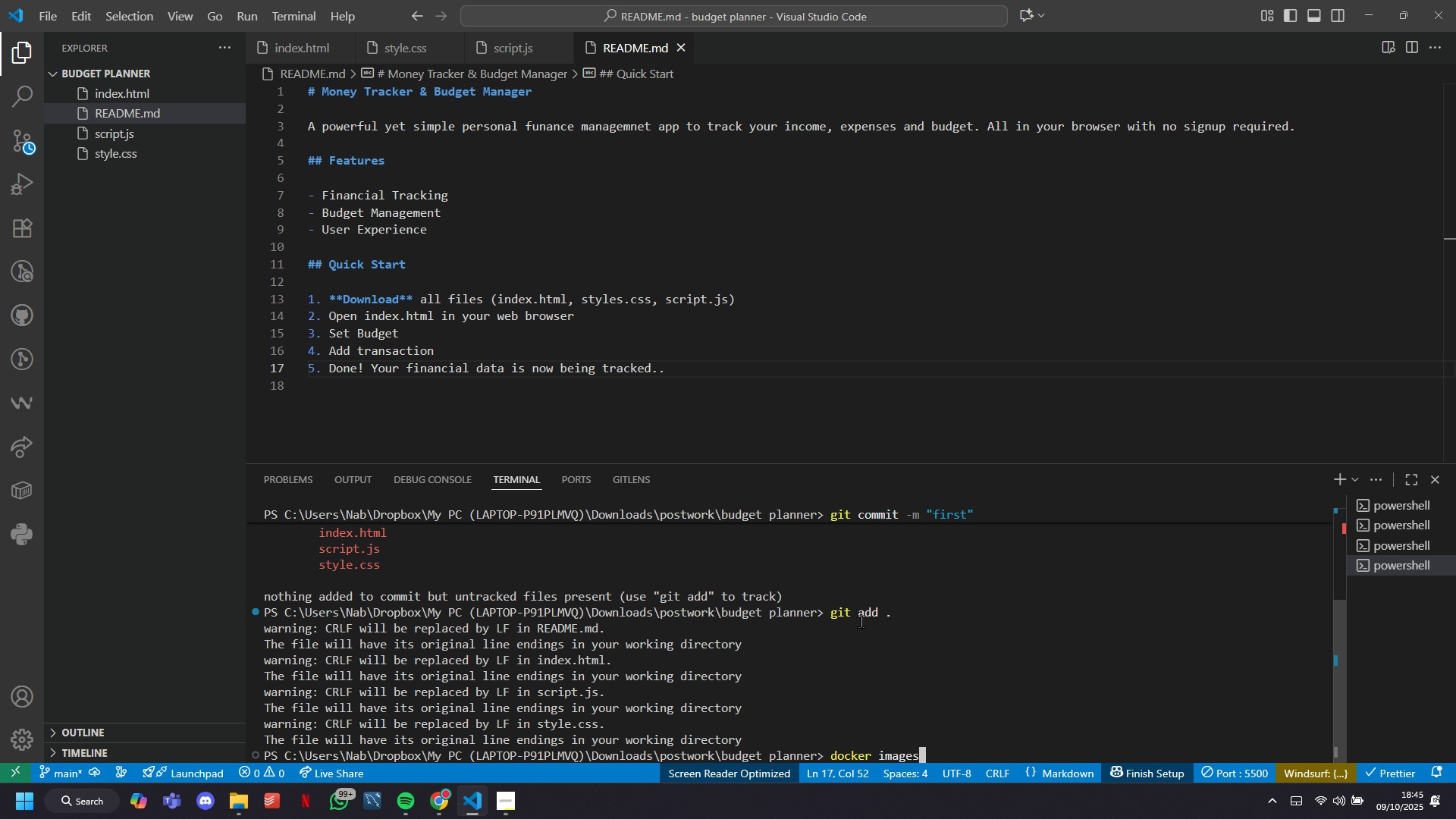 
key(ArrowDown)
 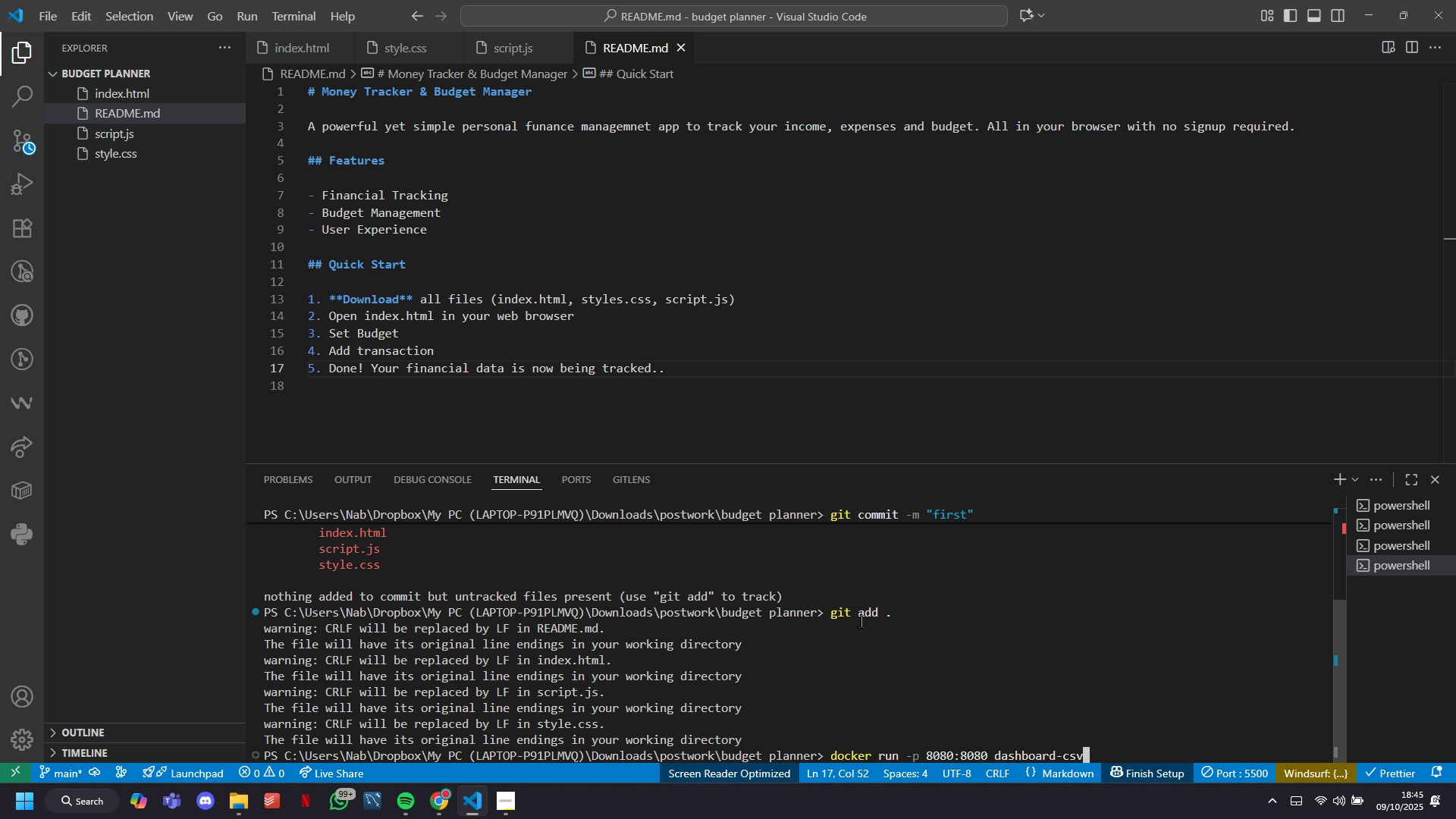 
key(ArrowDown)
 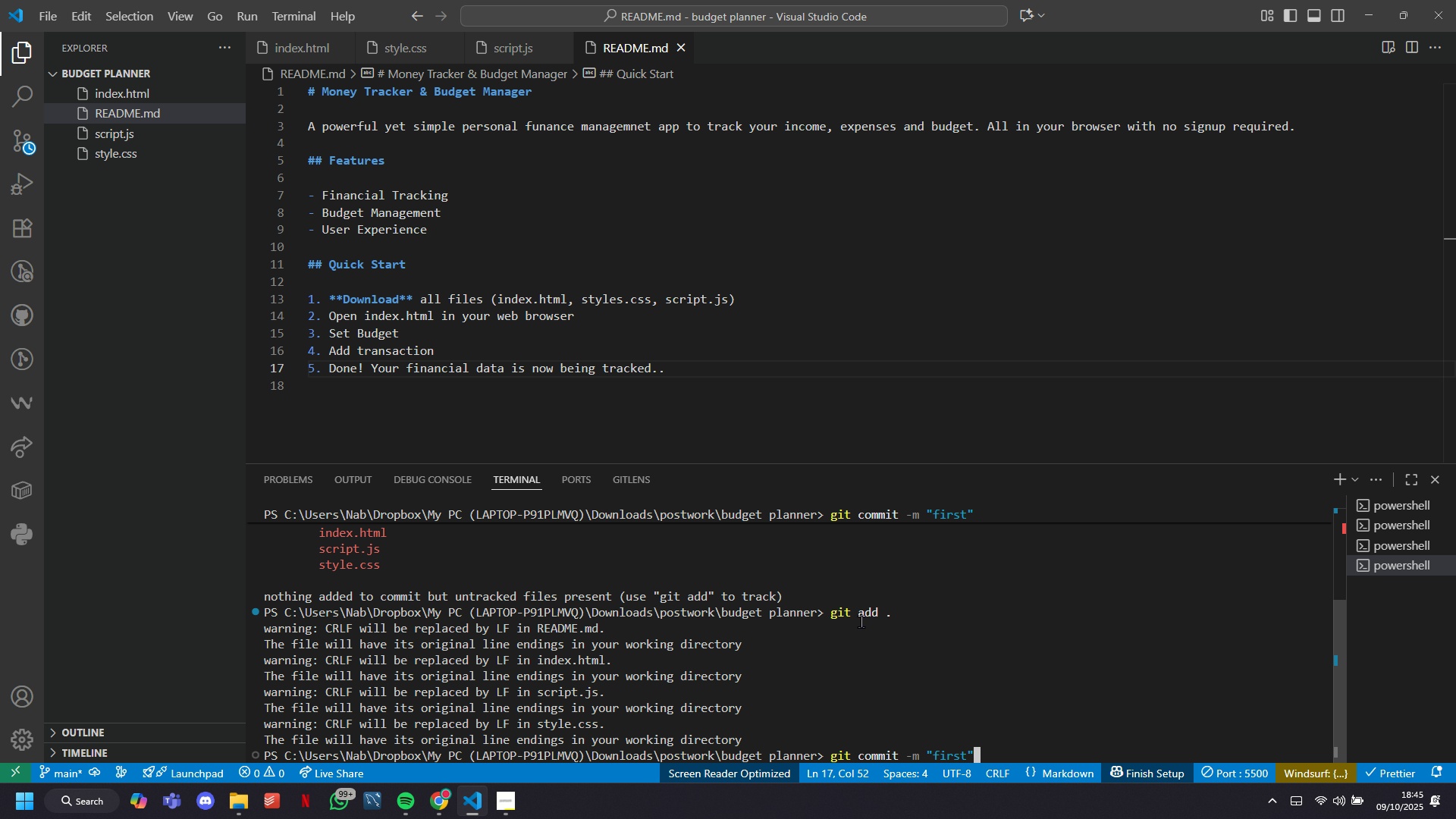 
key(ArrowDown)
 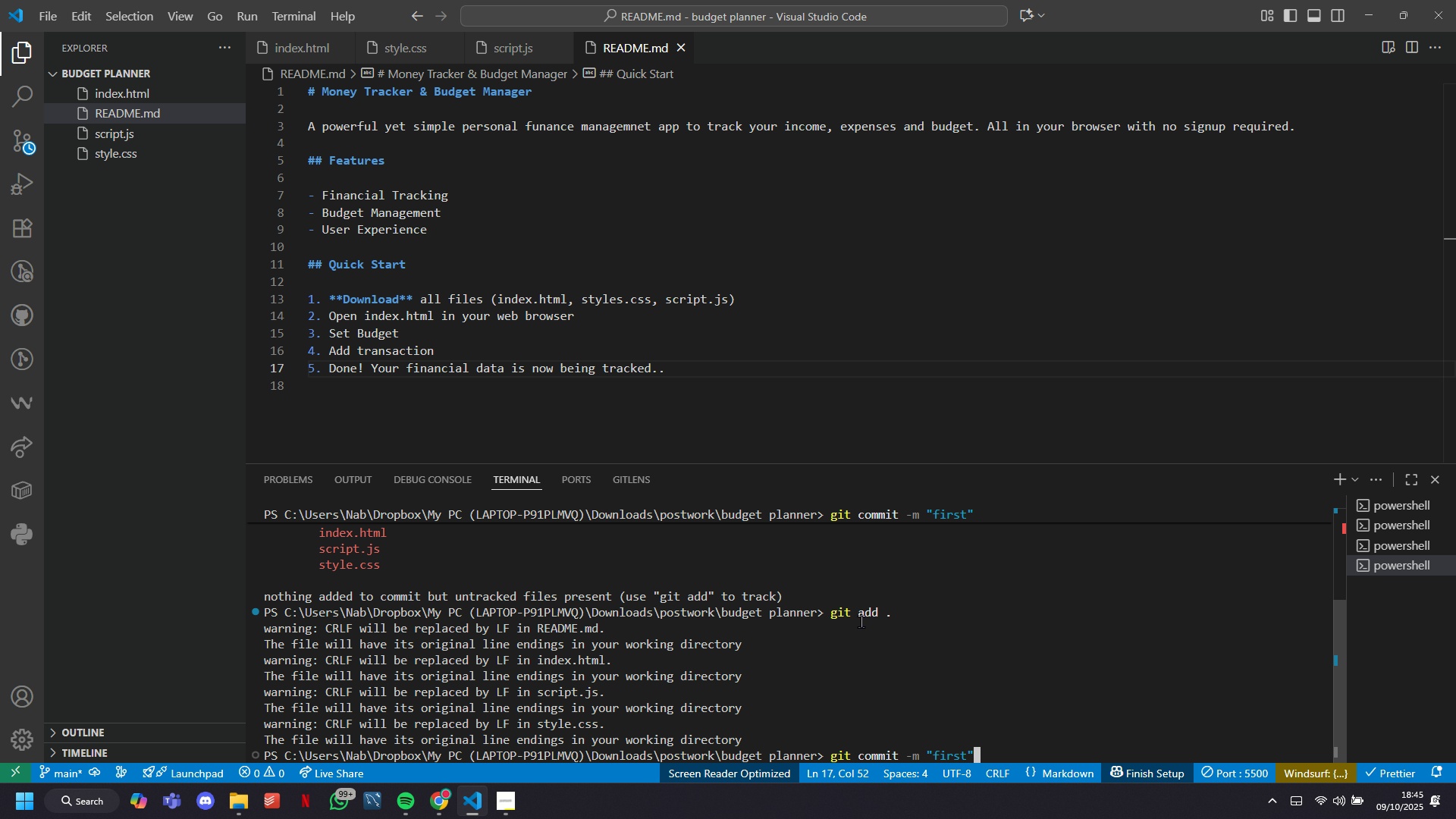 
key(Enter)
 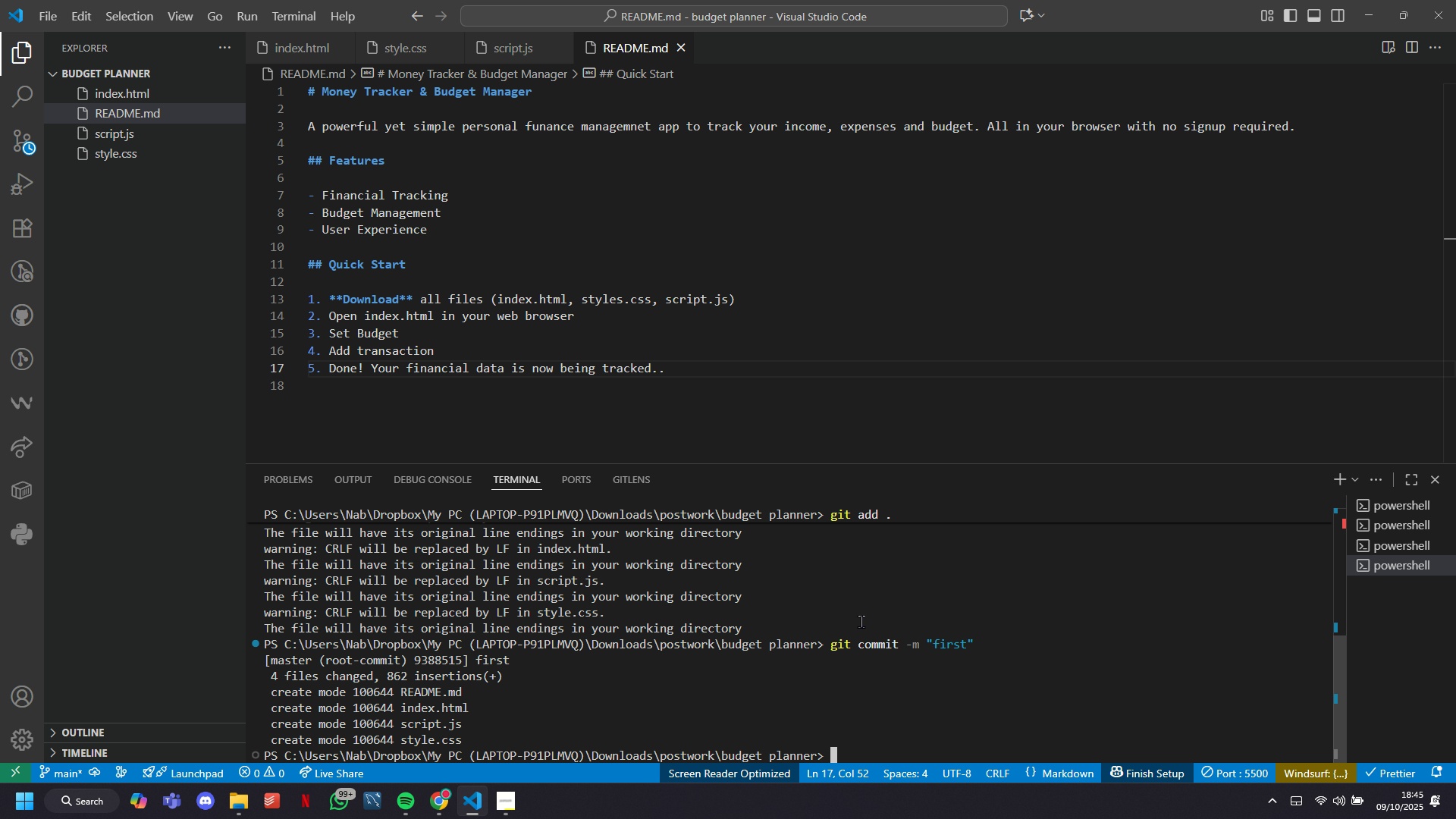 
left_click([444, 804])
 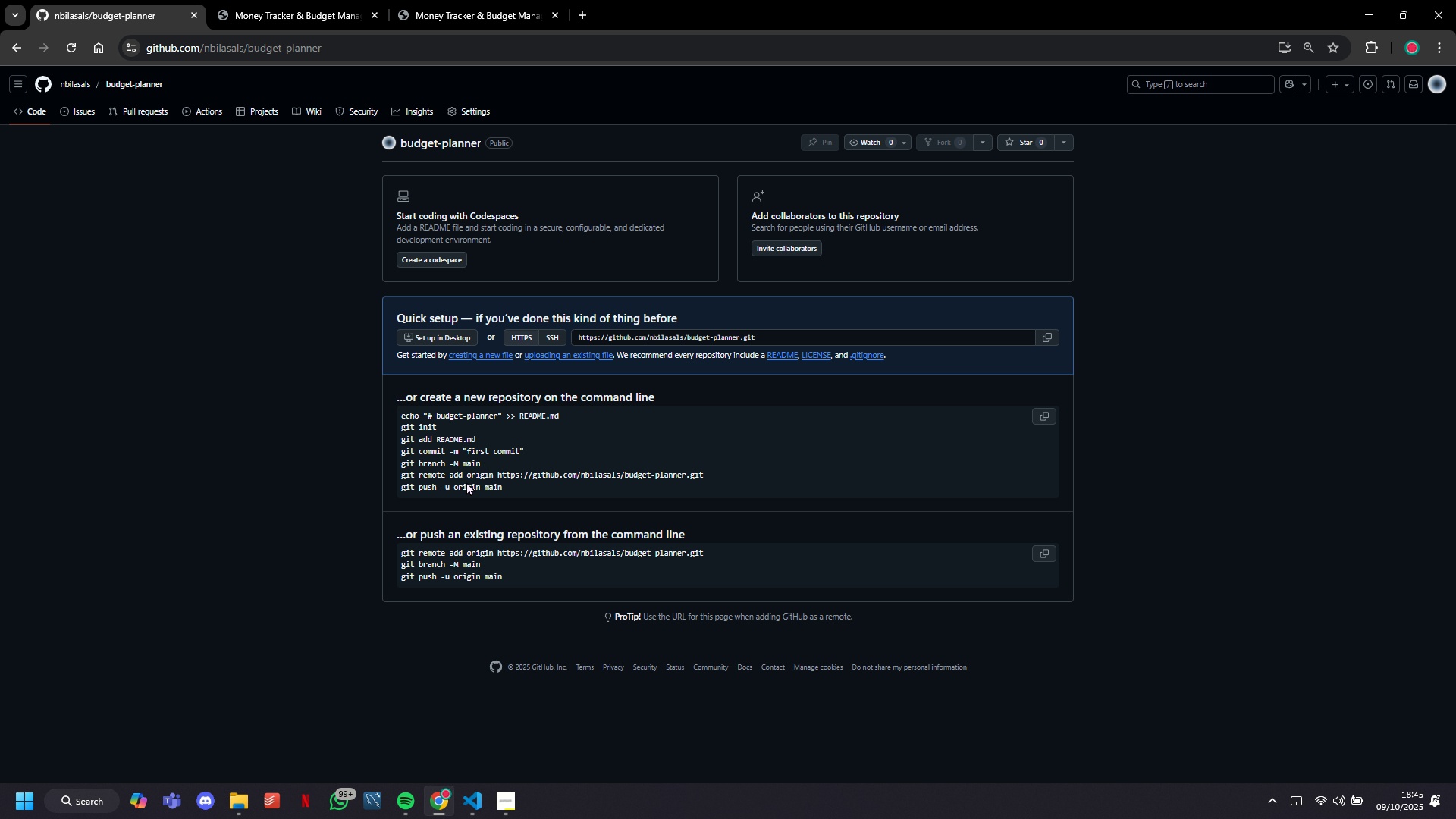 
double_click([467, 477])
 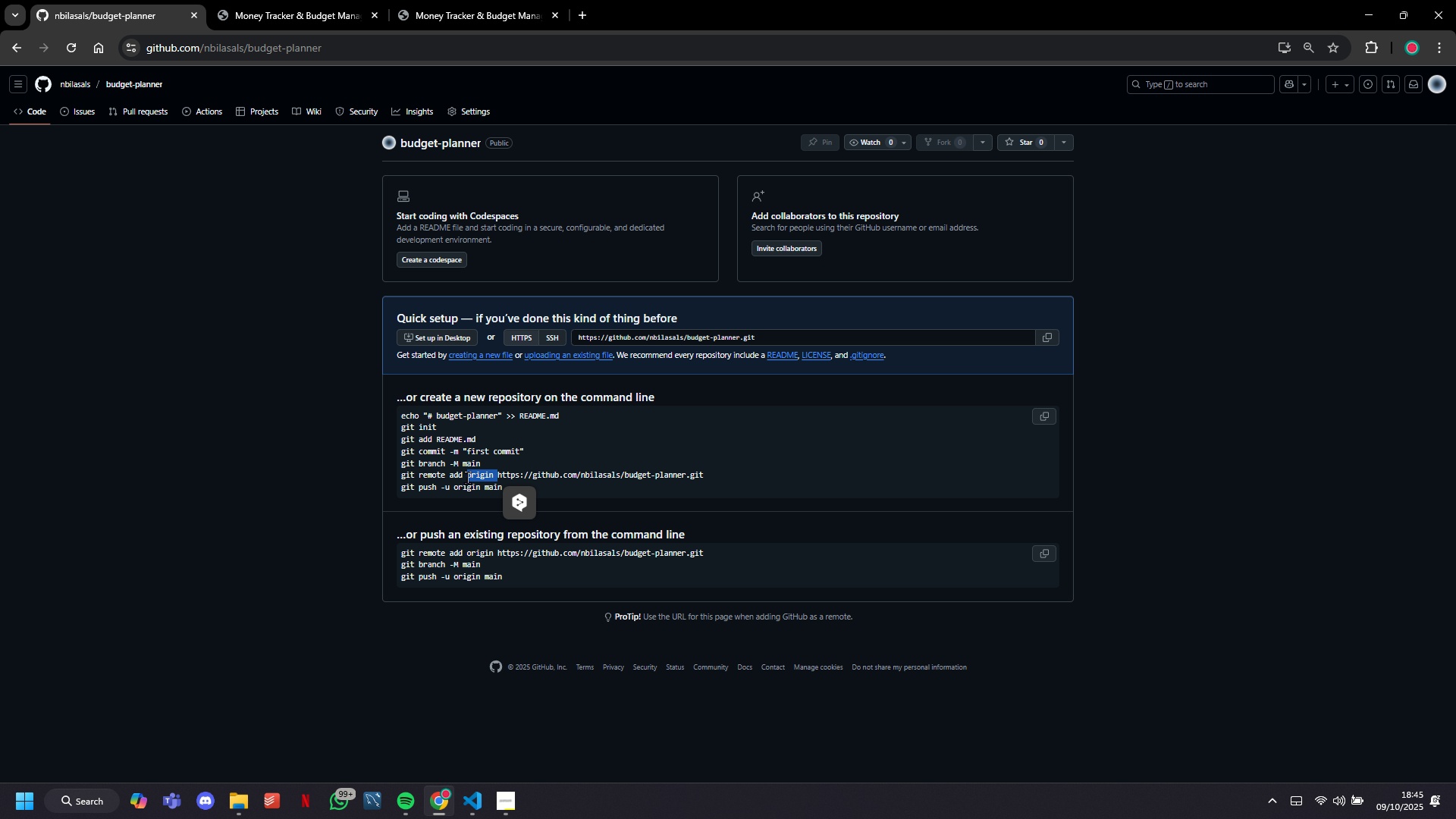 
triple_click([467, 477])
 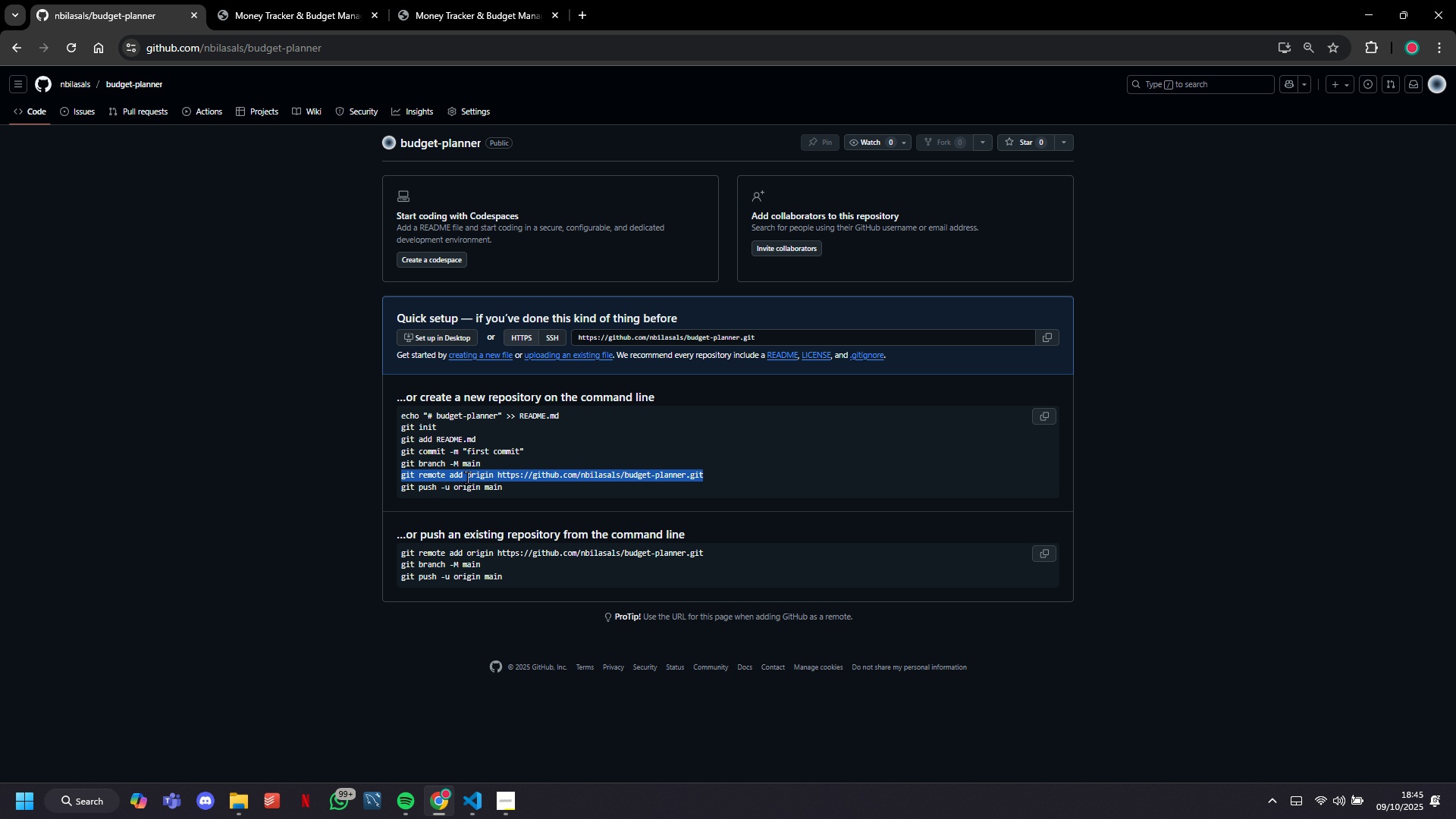 
triple_click([467, 477])
 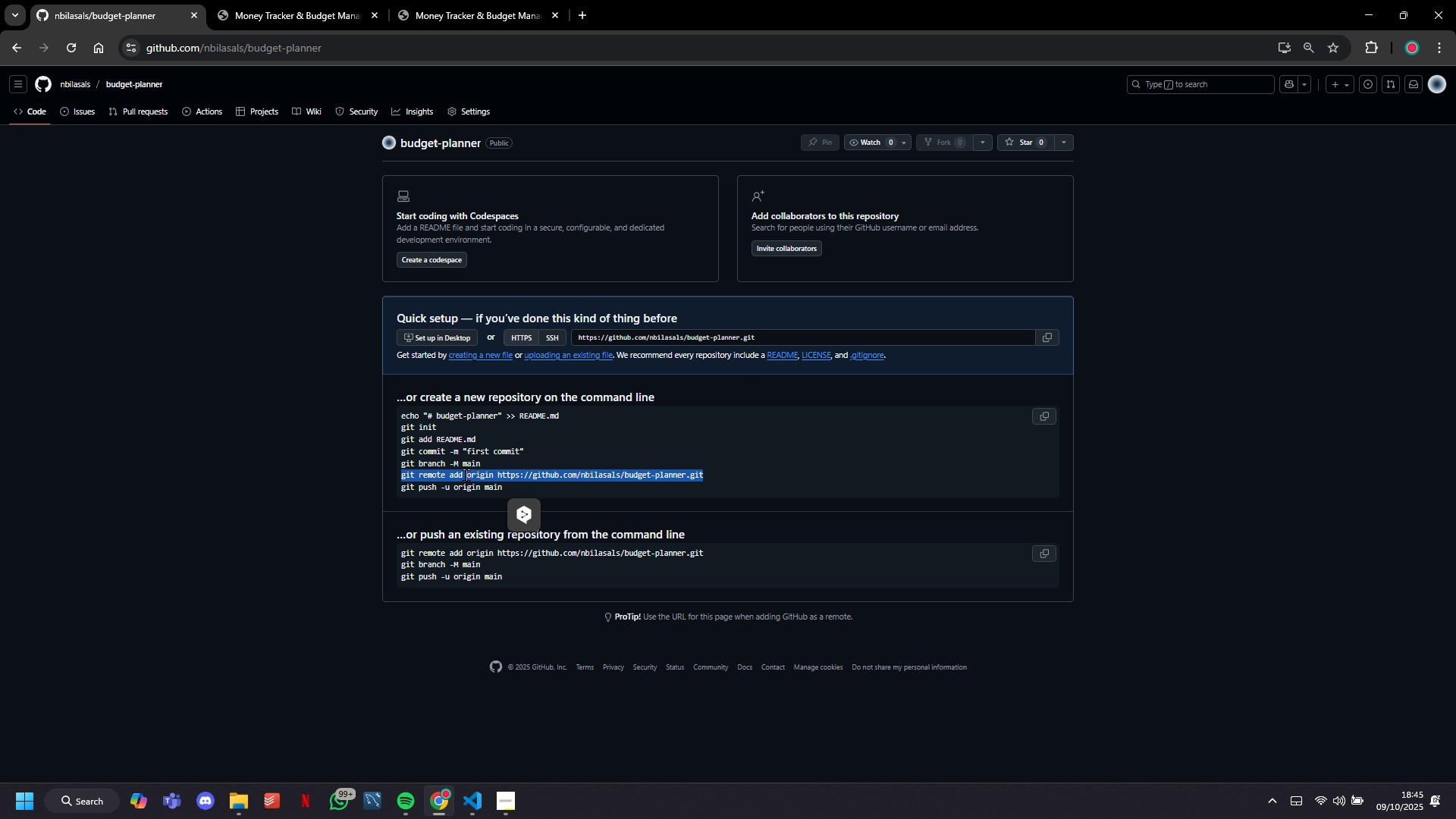 
key(Control+C)
 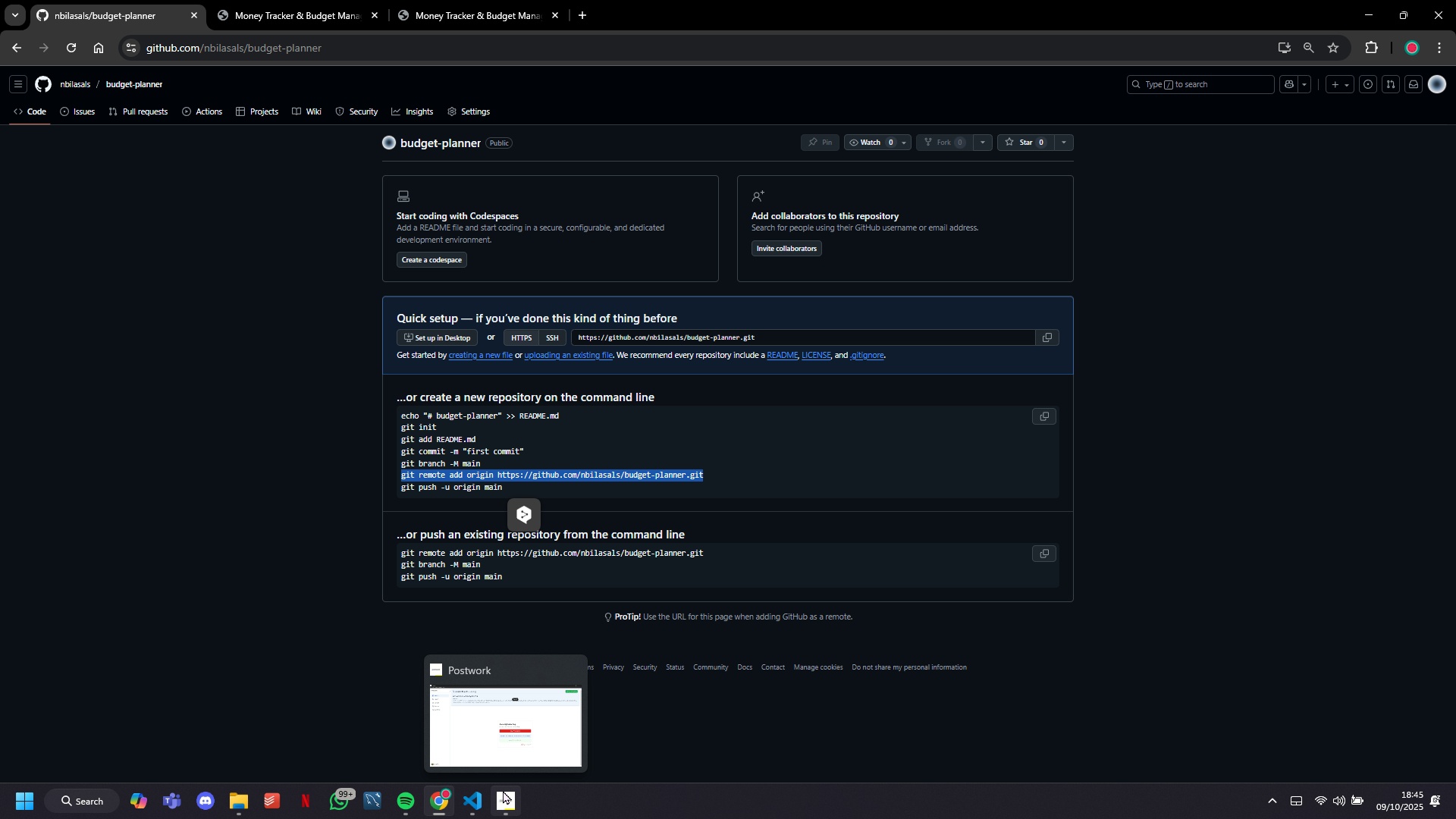 
left_click([482, 798])
 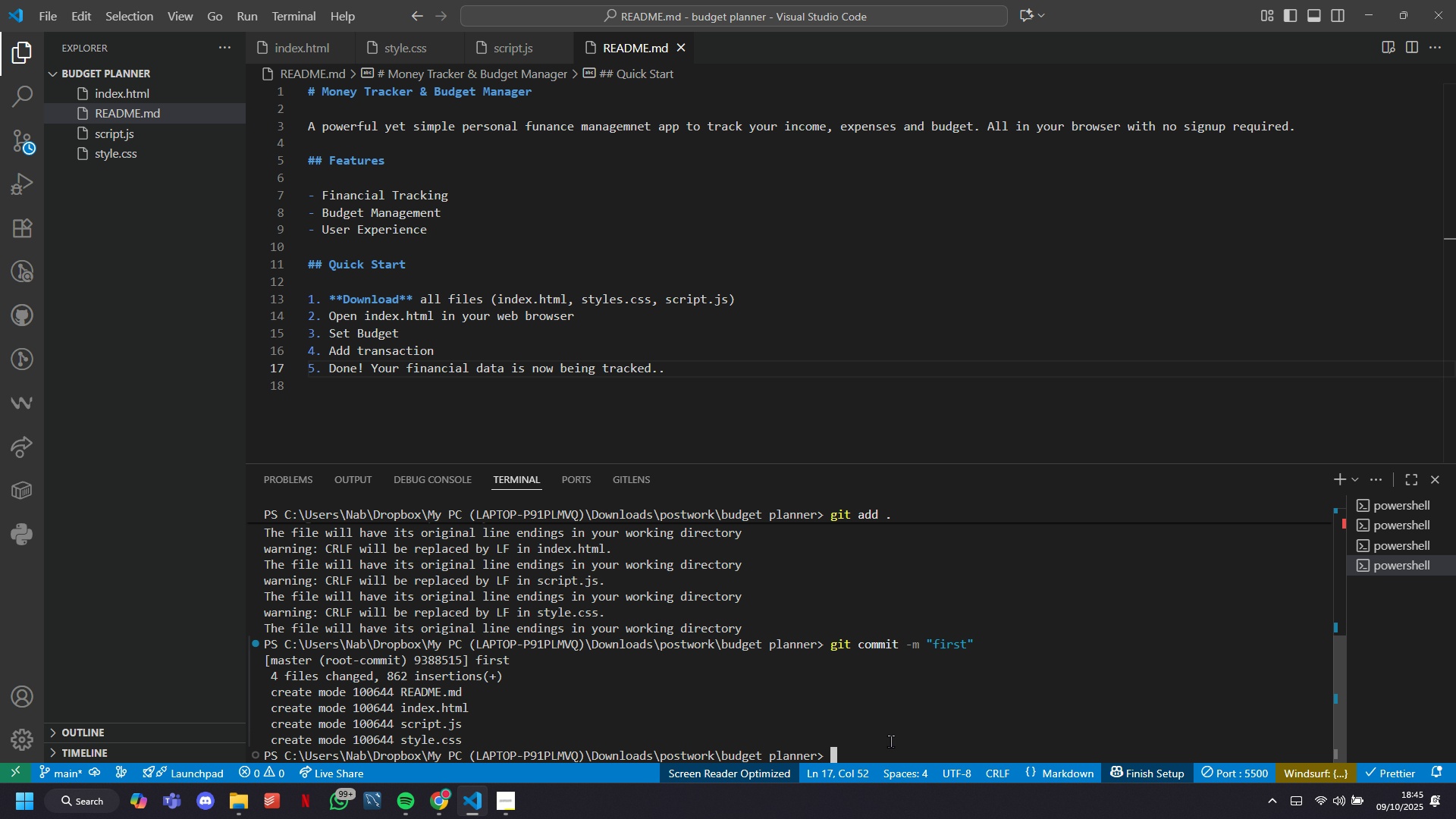 
right_click([891, 742])
 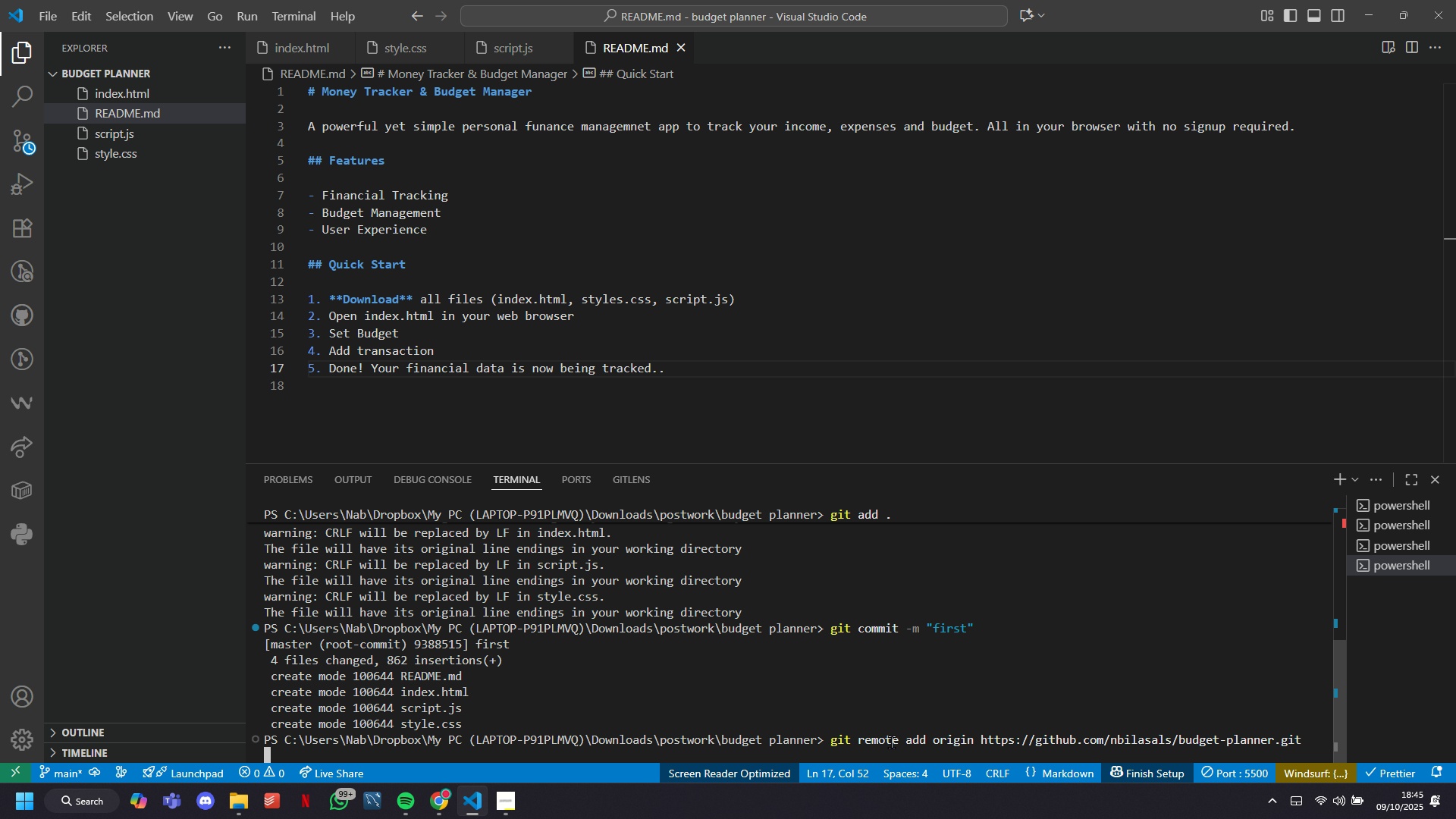 
key(Enter)
 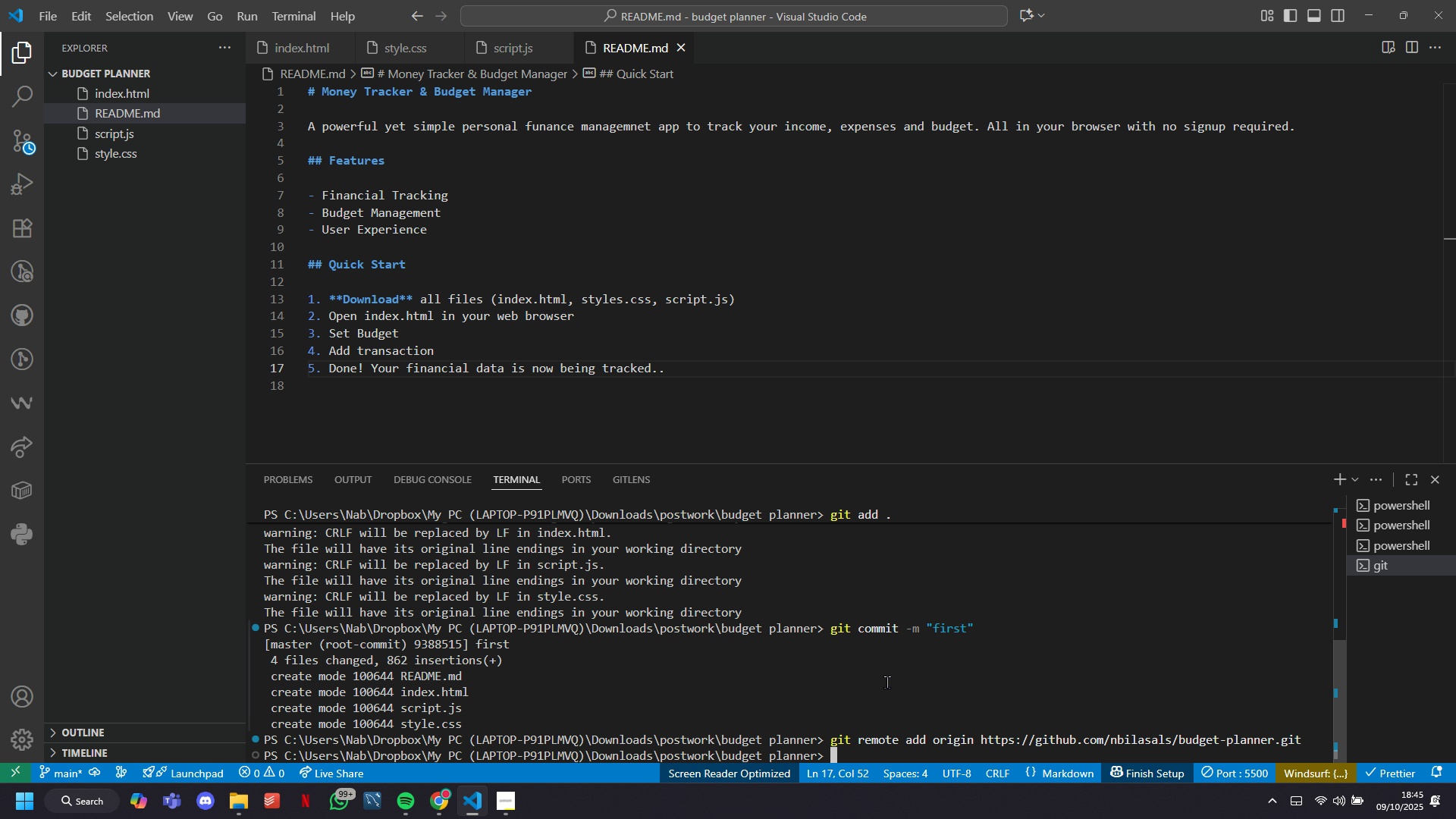 
scroll: coordinate [879, 651], scroll_direction: down, amount: 5.0
 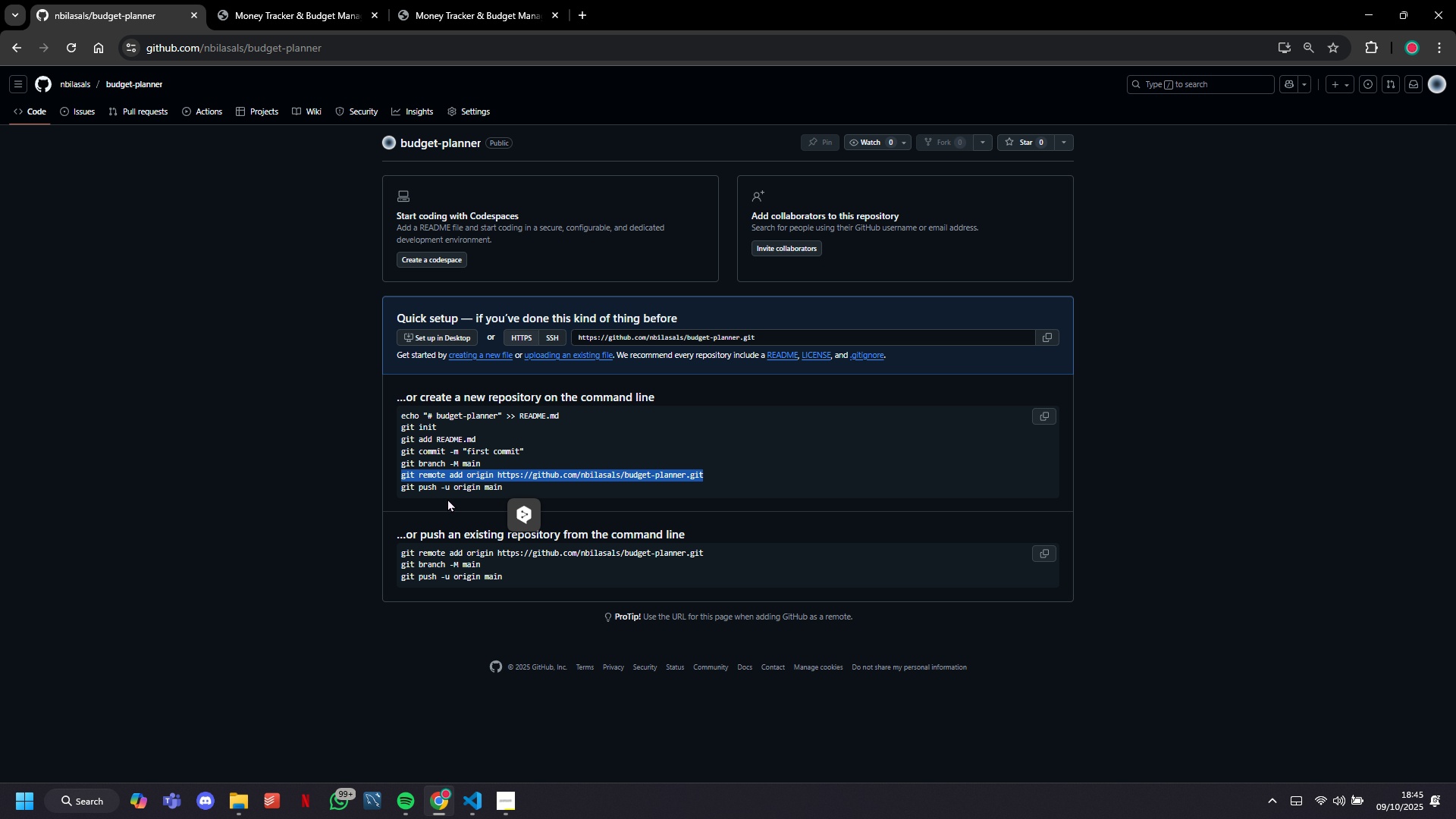 
double_click([450, 491])
 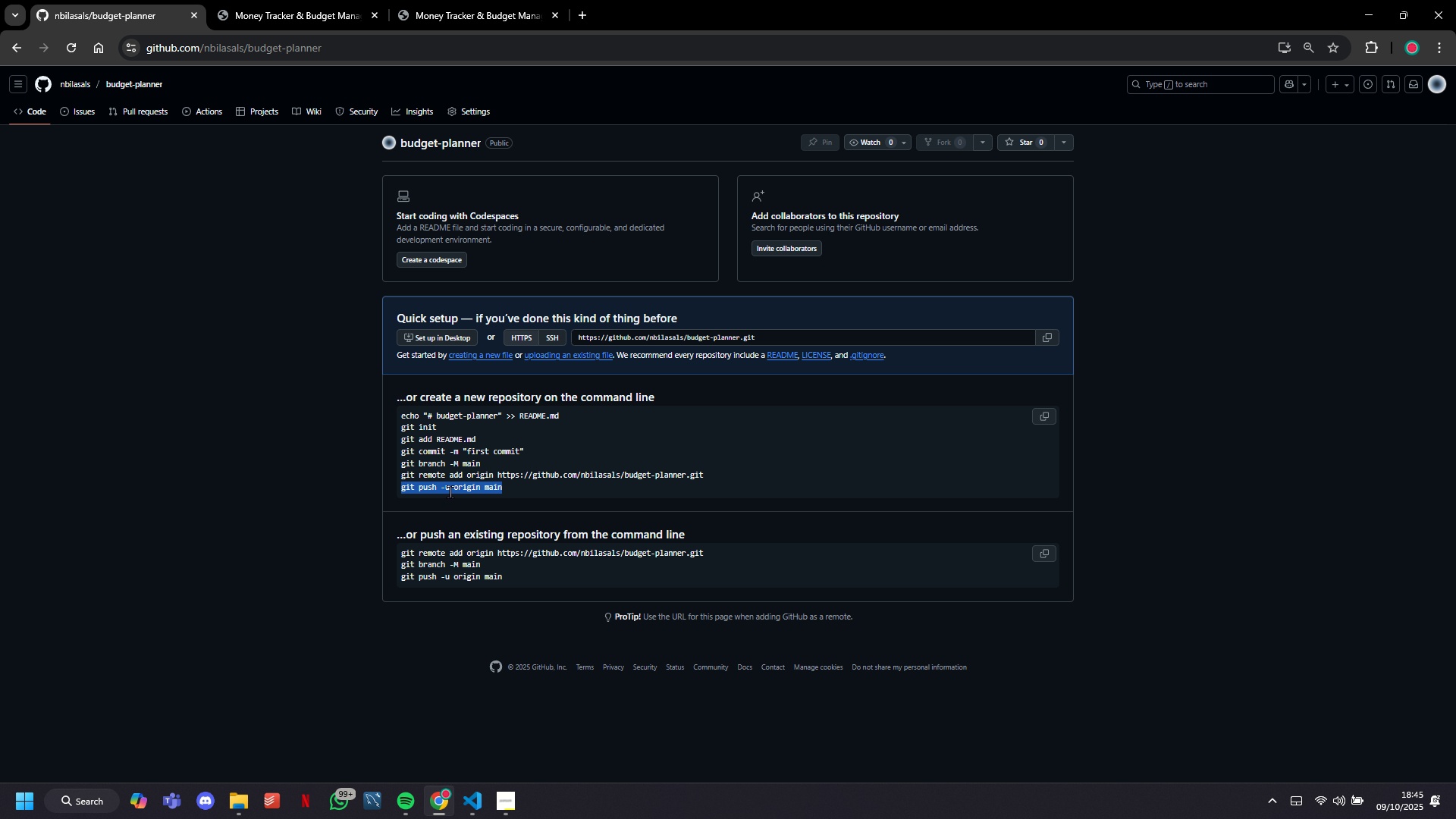 
triple_click([450, 491])
 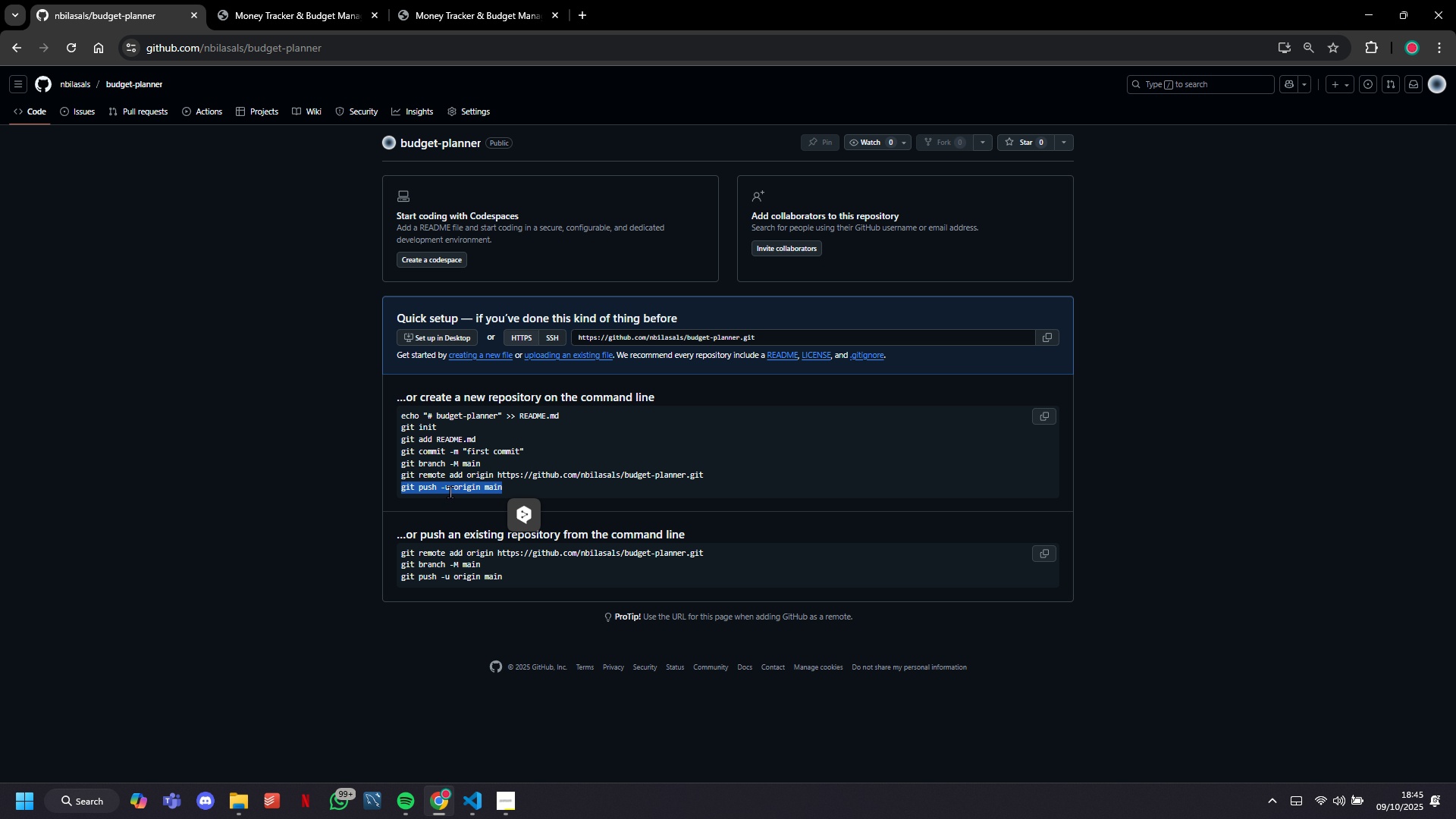 
key(Control+C)
 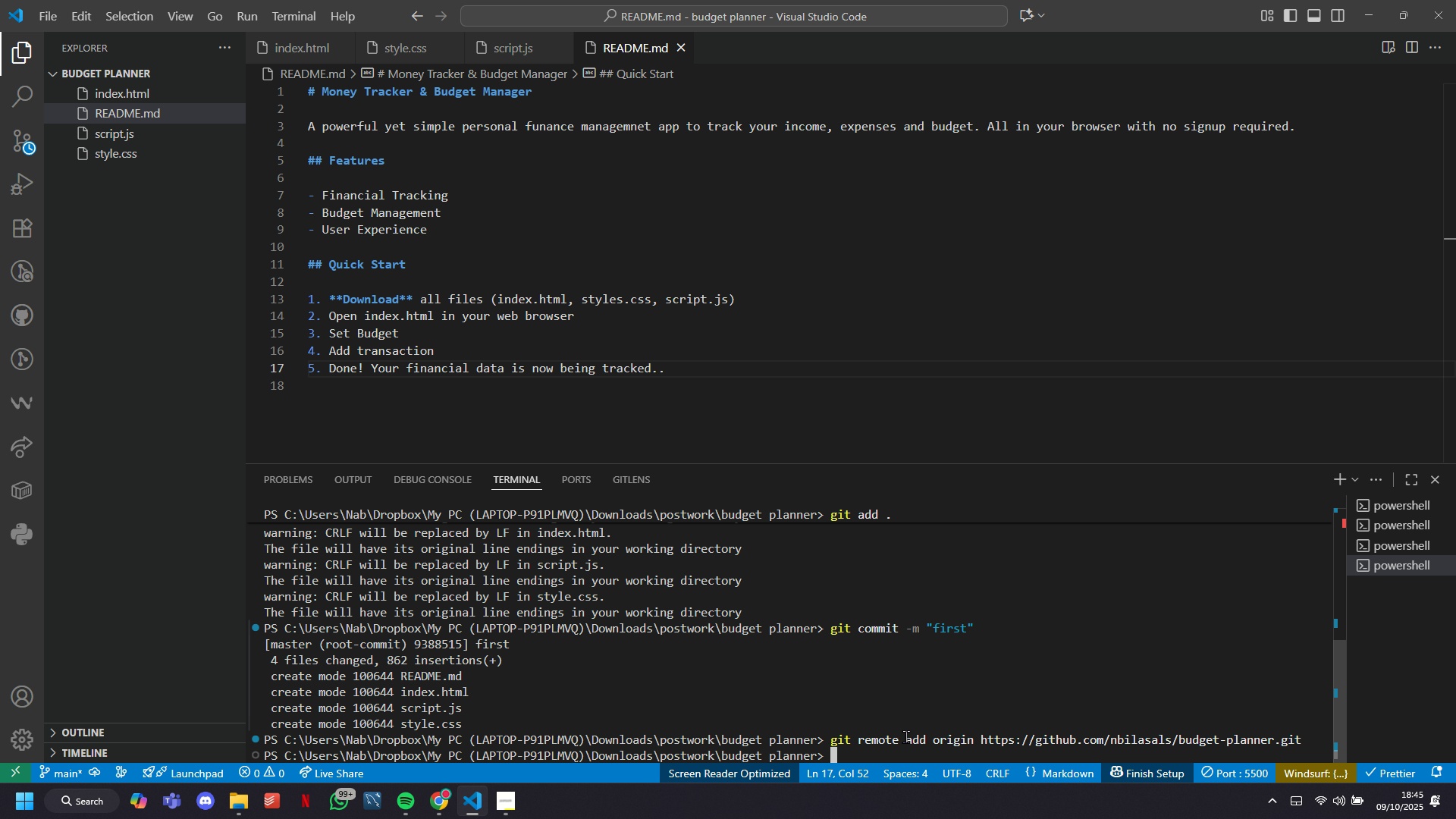 
right_click([903, 752])
 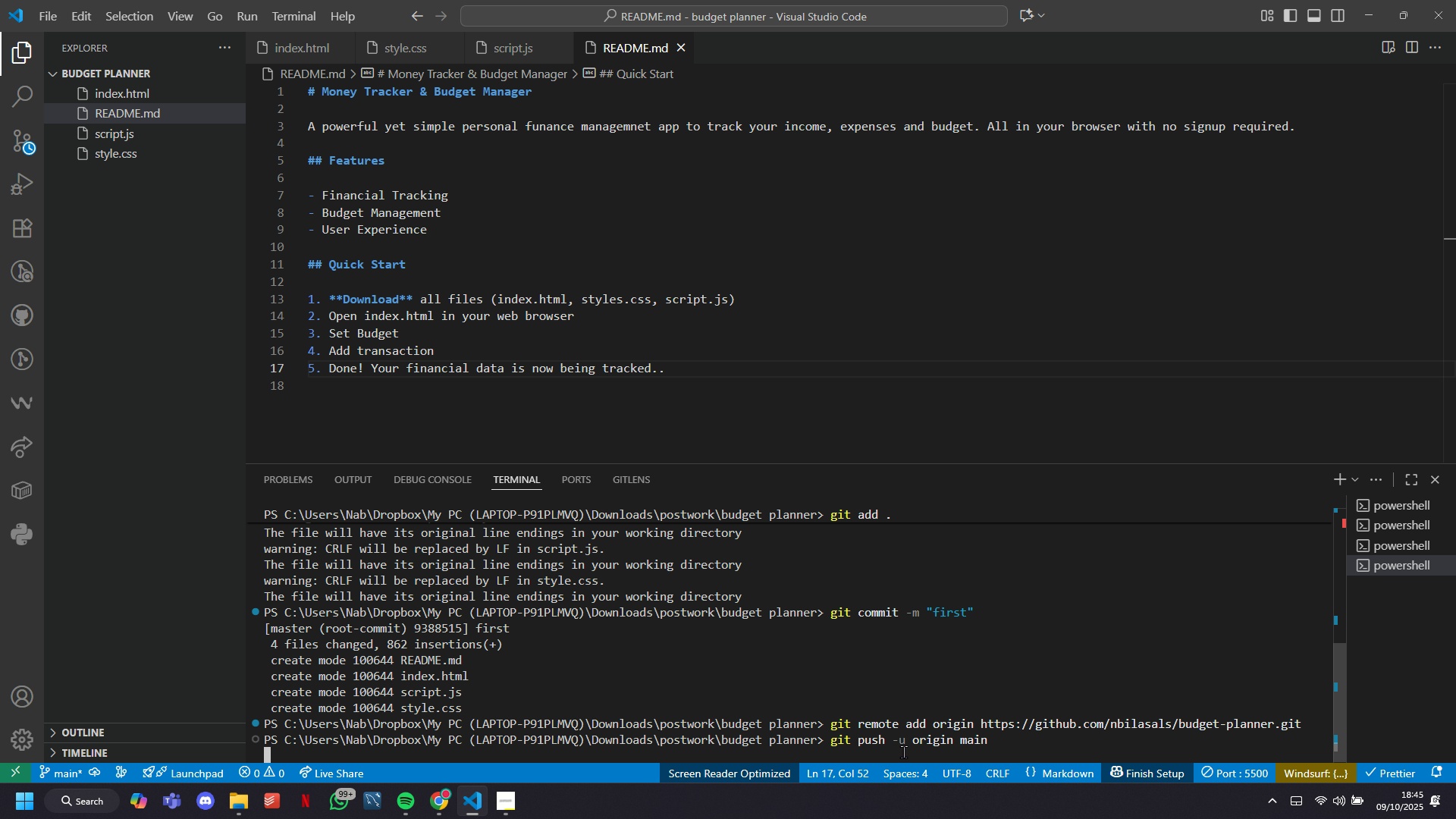 
key(Enter)
 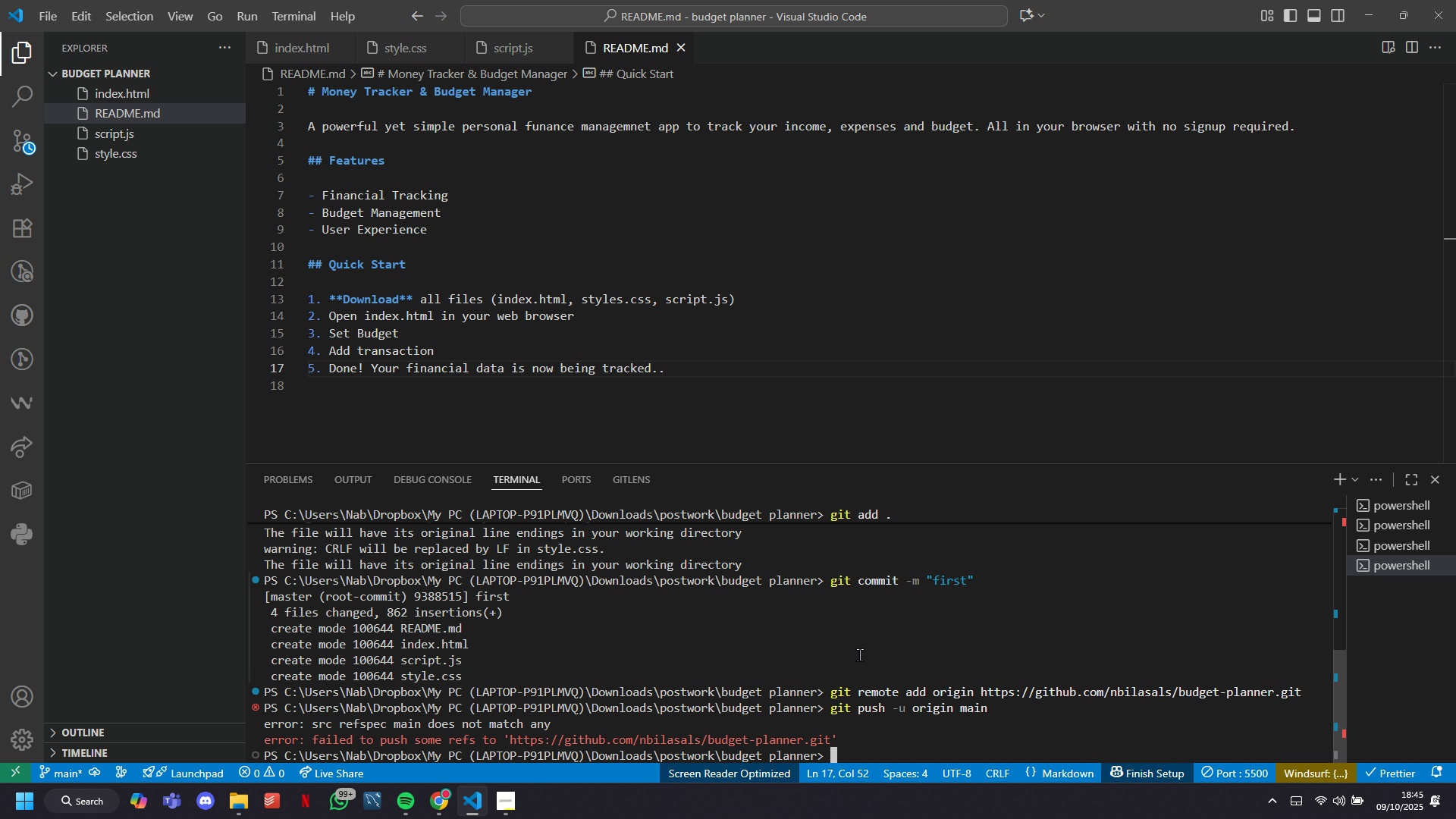 
wait(5.67)
 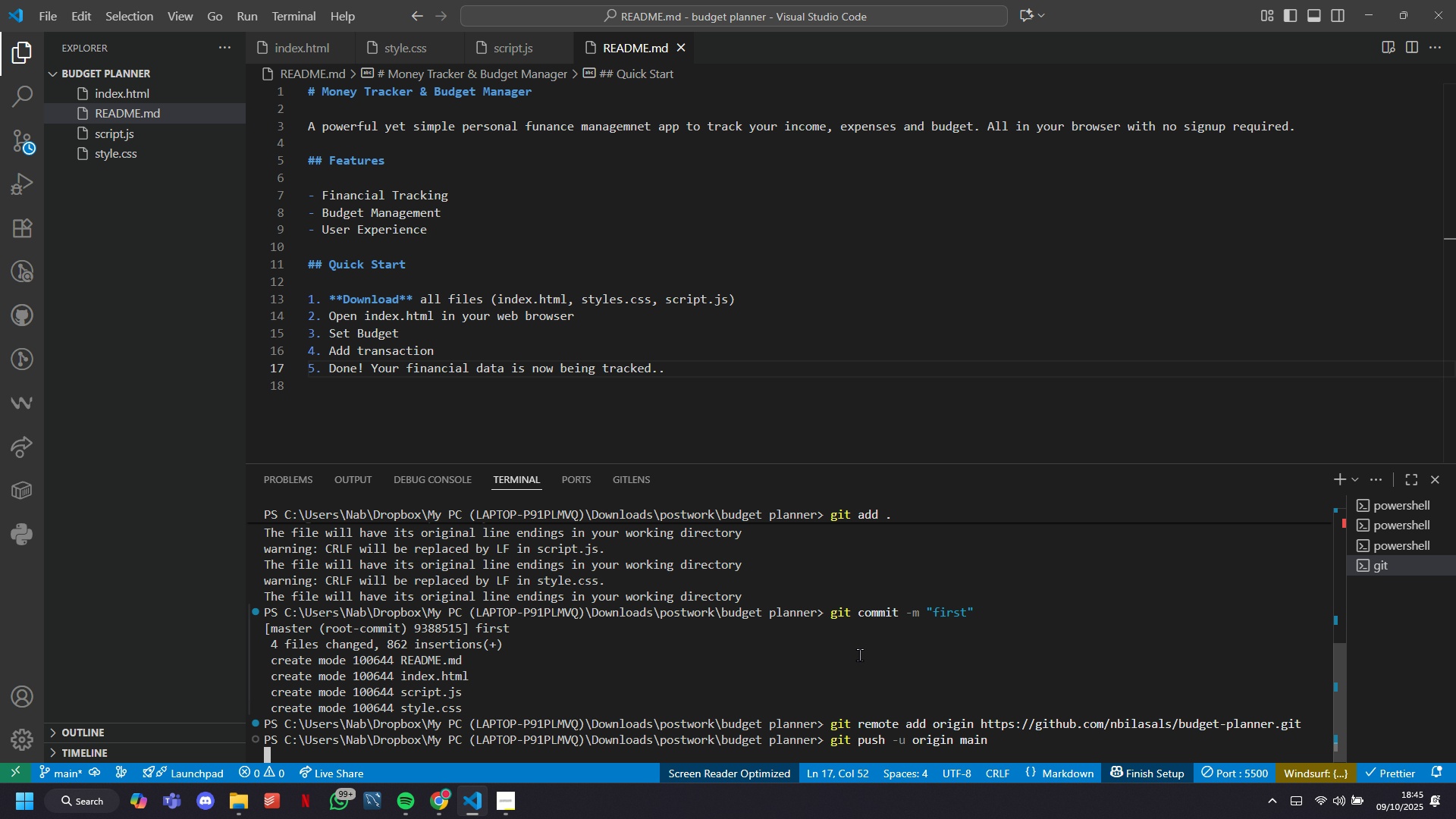 
scroll: coordinate [859, 654], scroll_direction: down, amount: 4.0
 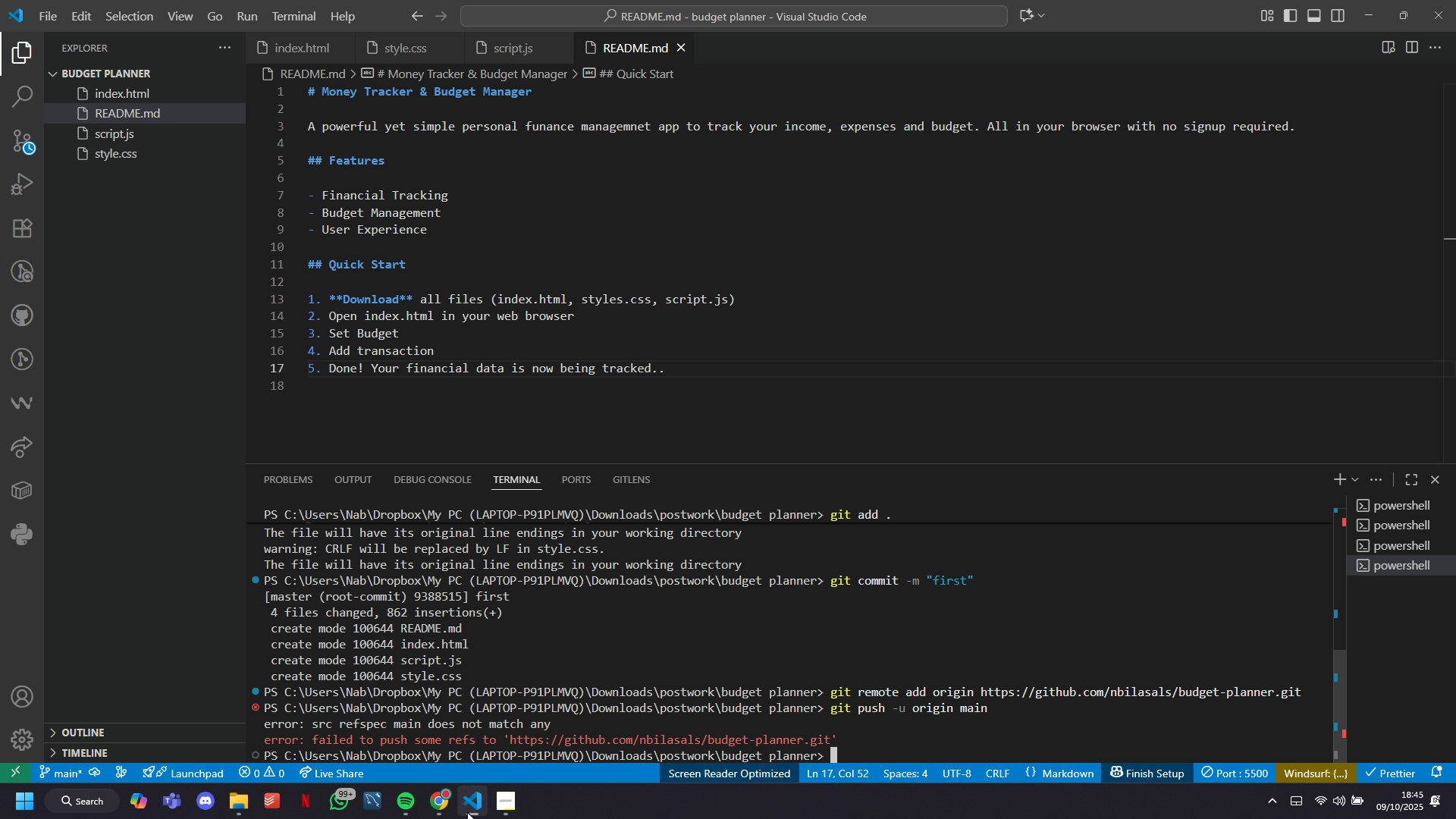 
left_click([448, 805])
 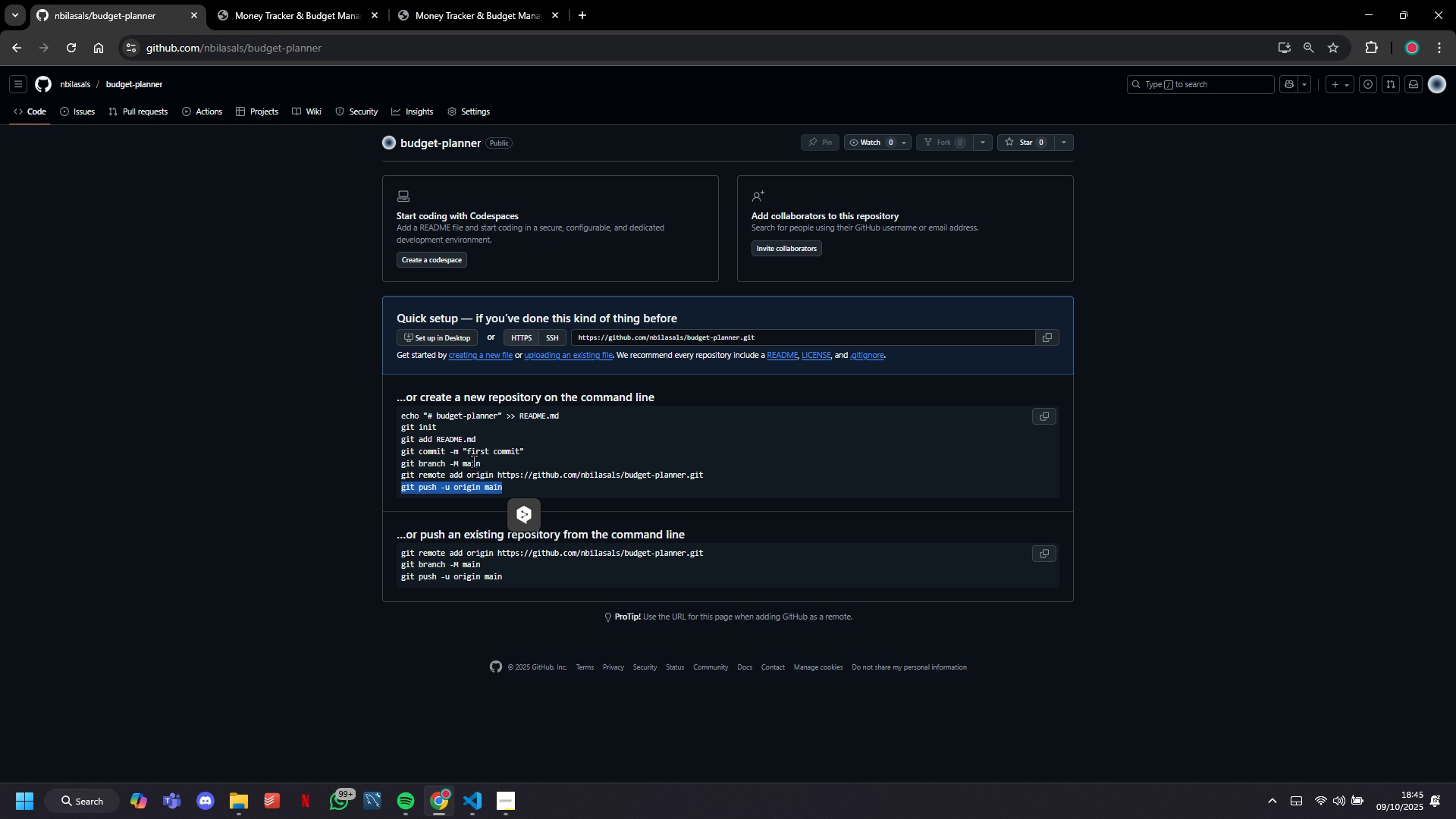 
left_click([472, 462])
 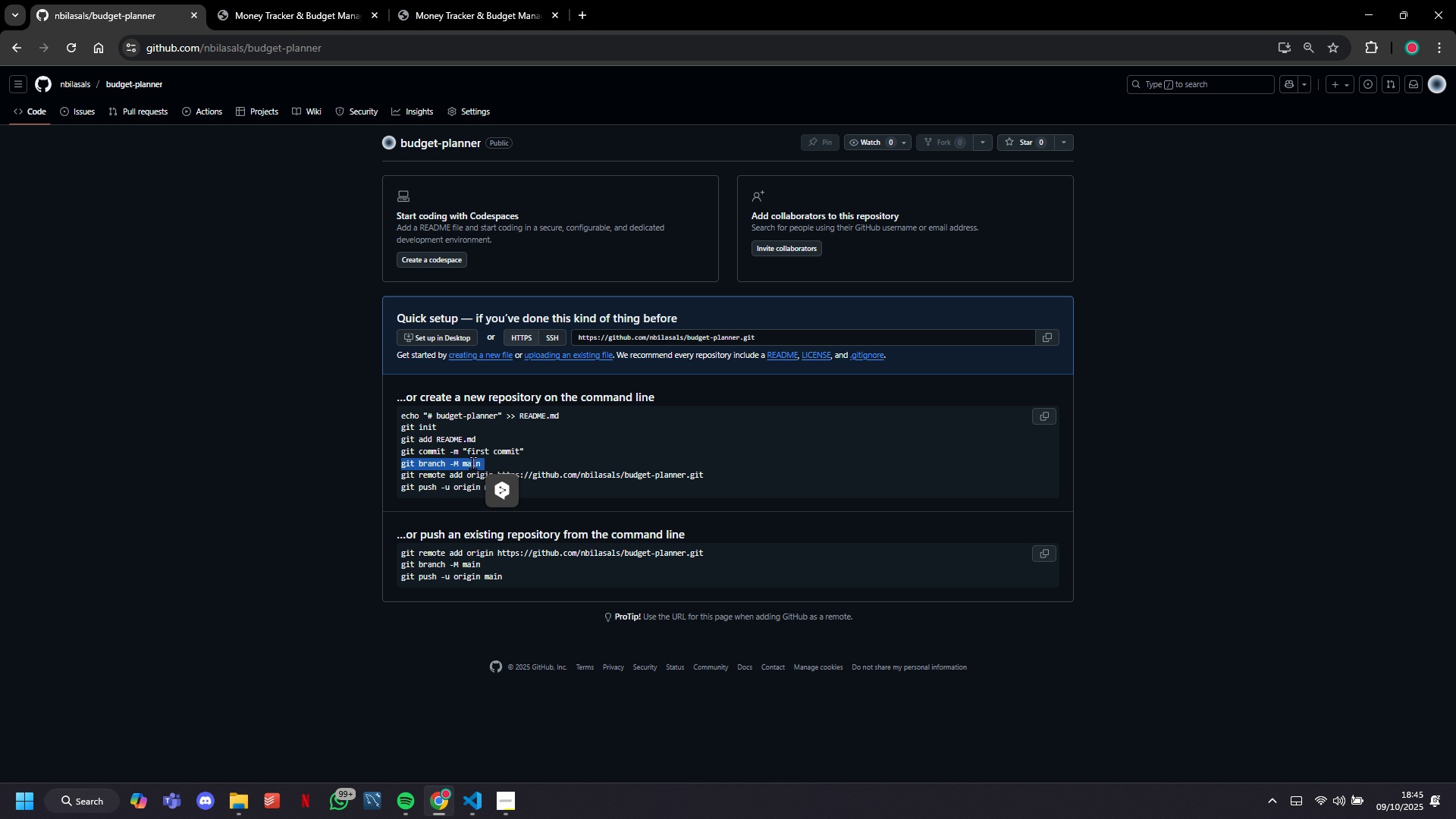 
triple_click([472, 463])
 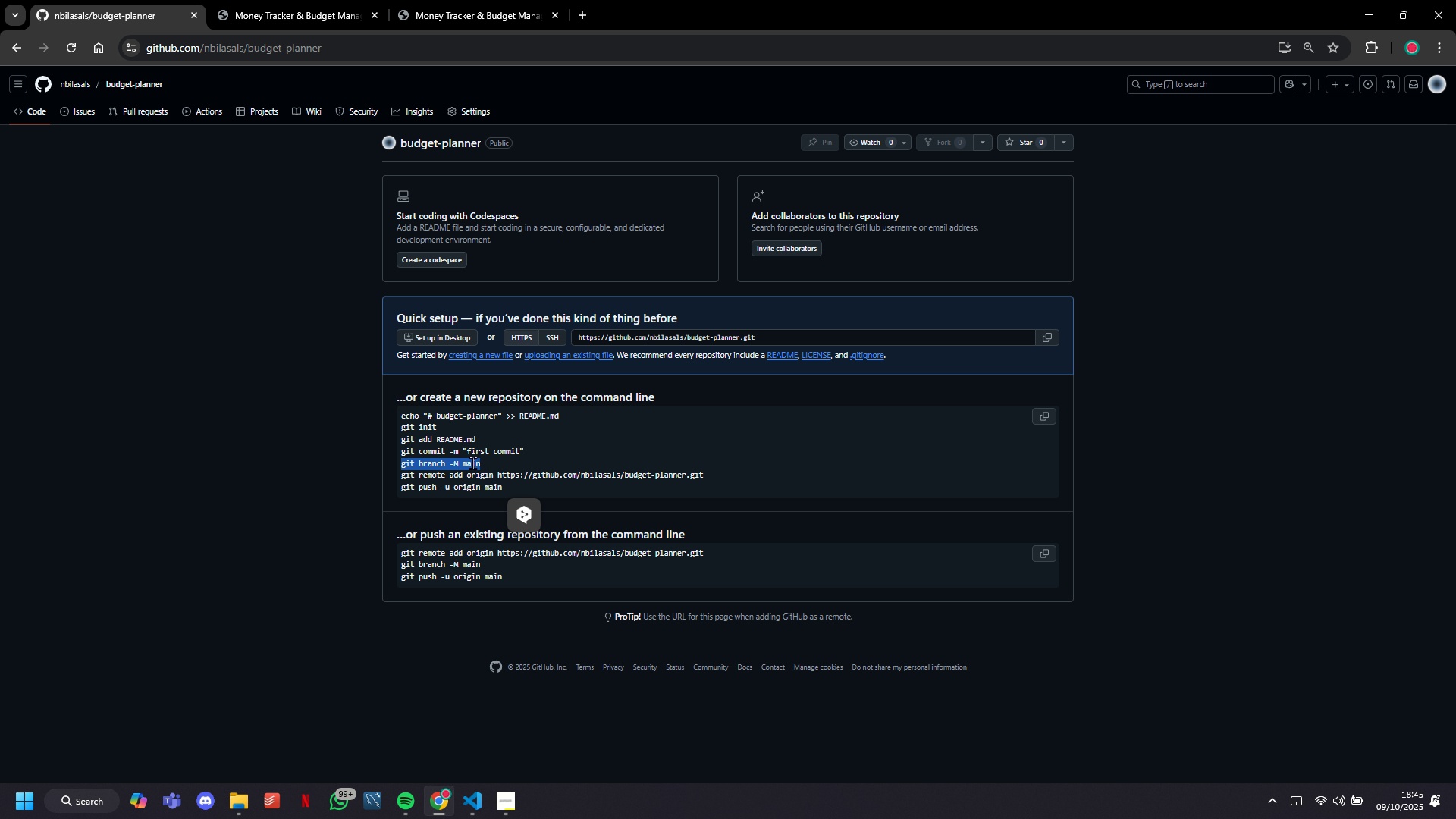 
key(Control+C)
 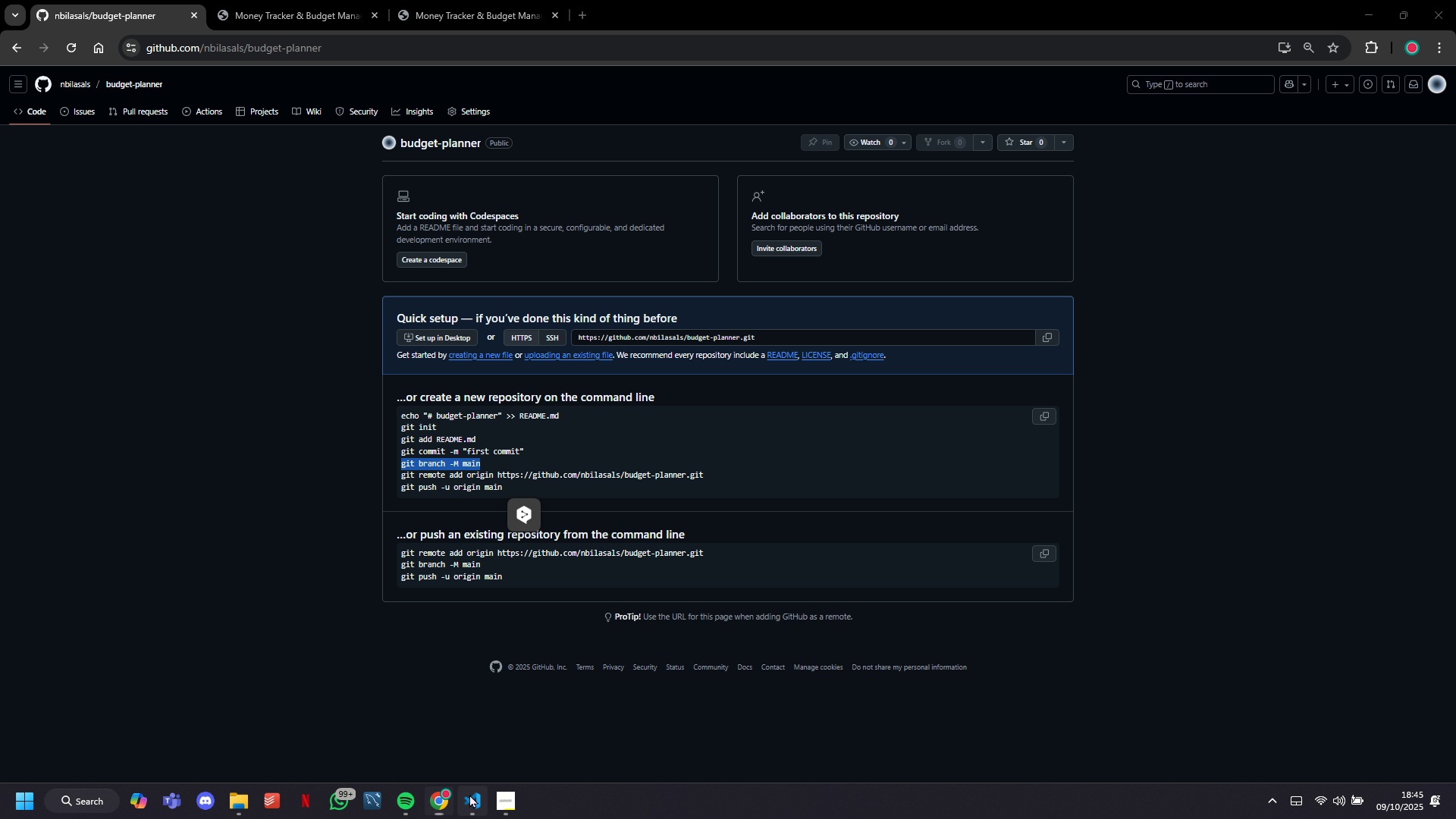 
left_click([469, 794])
 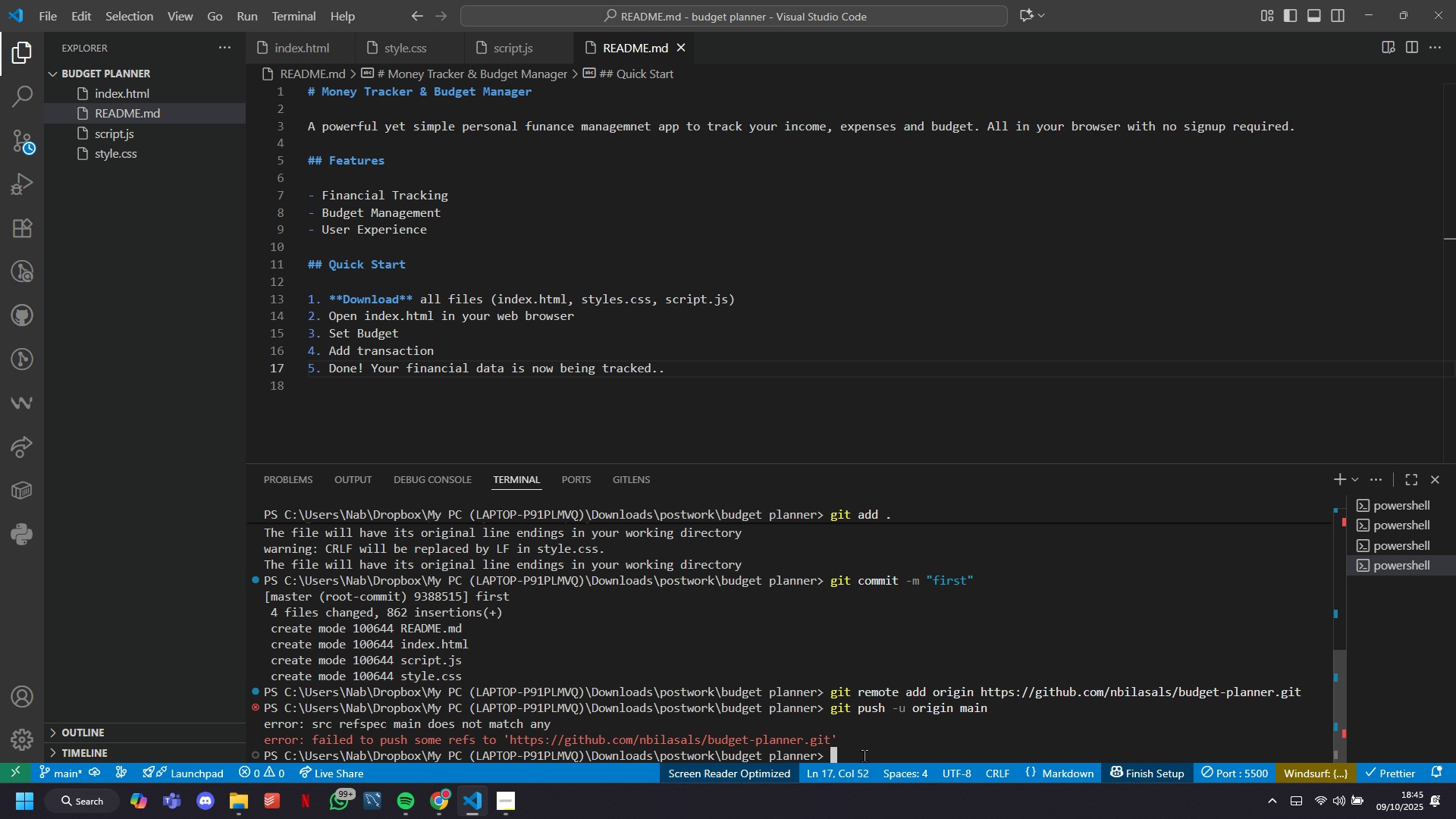 
right_click([864, 755])
 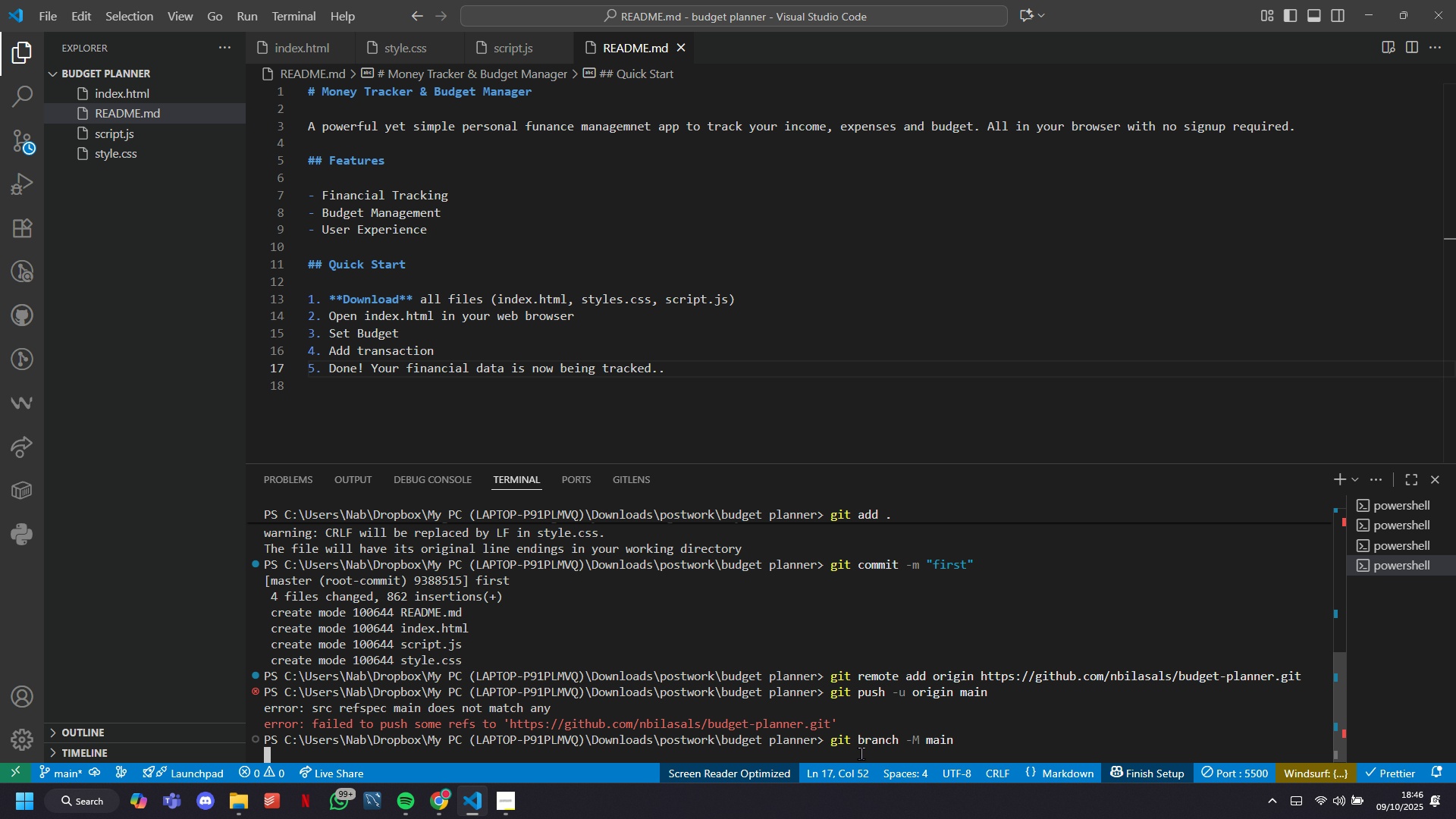 
key(Enter)
 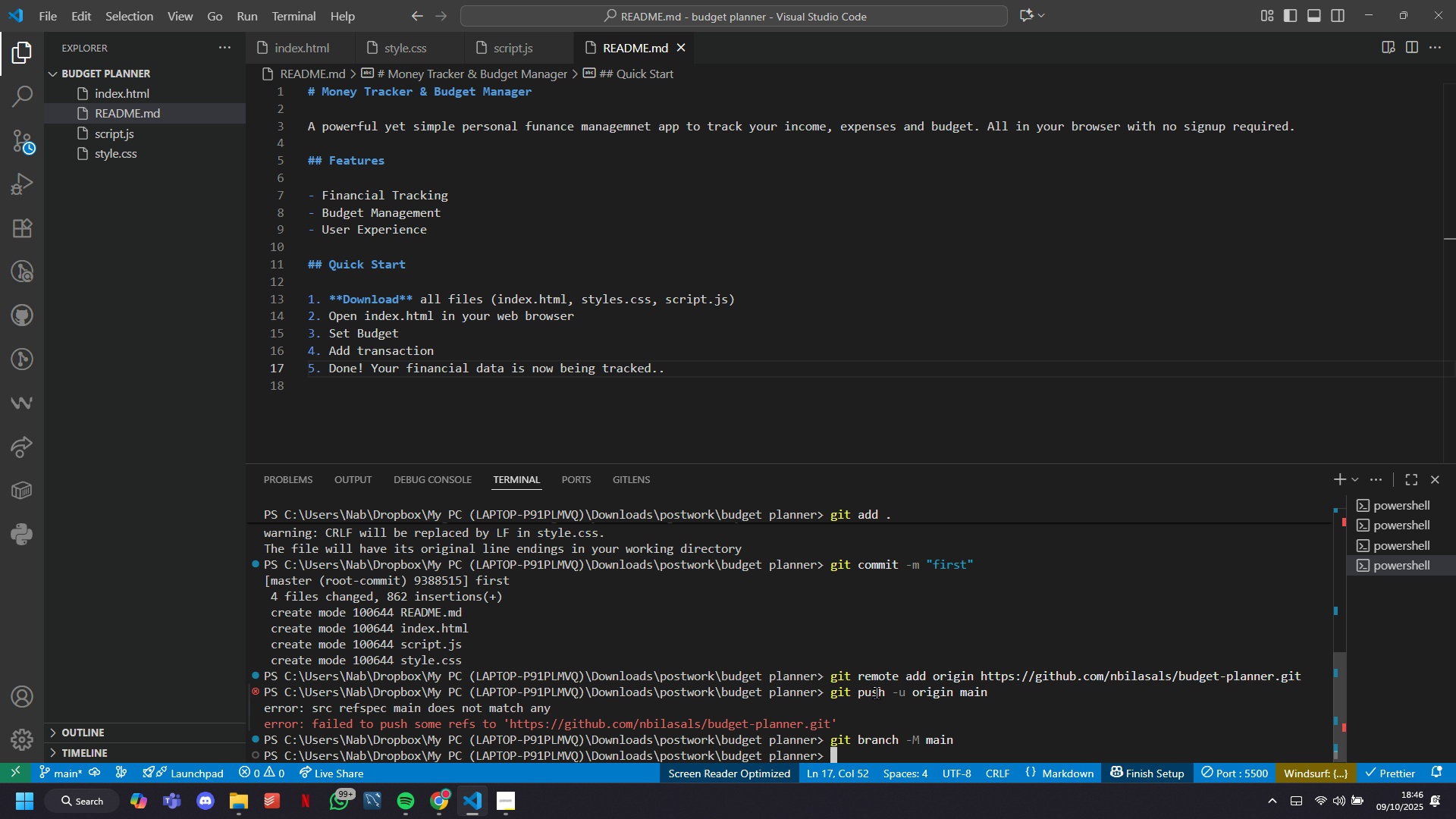 
scroll: coordinate [882, 675], scroll_direction: down, amount: 3.0
 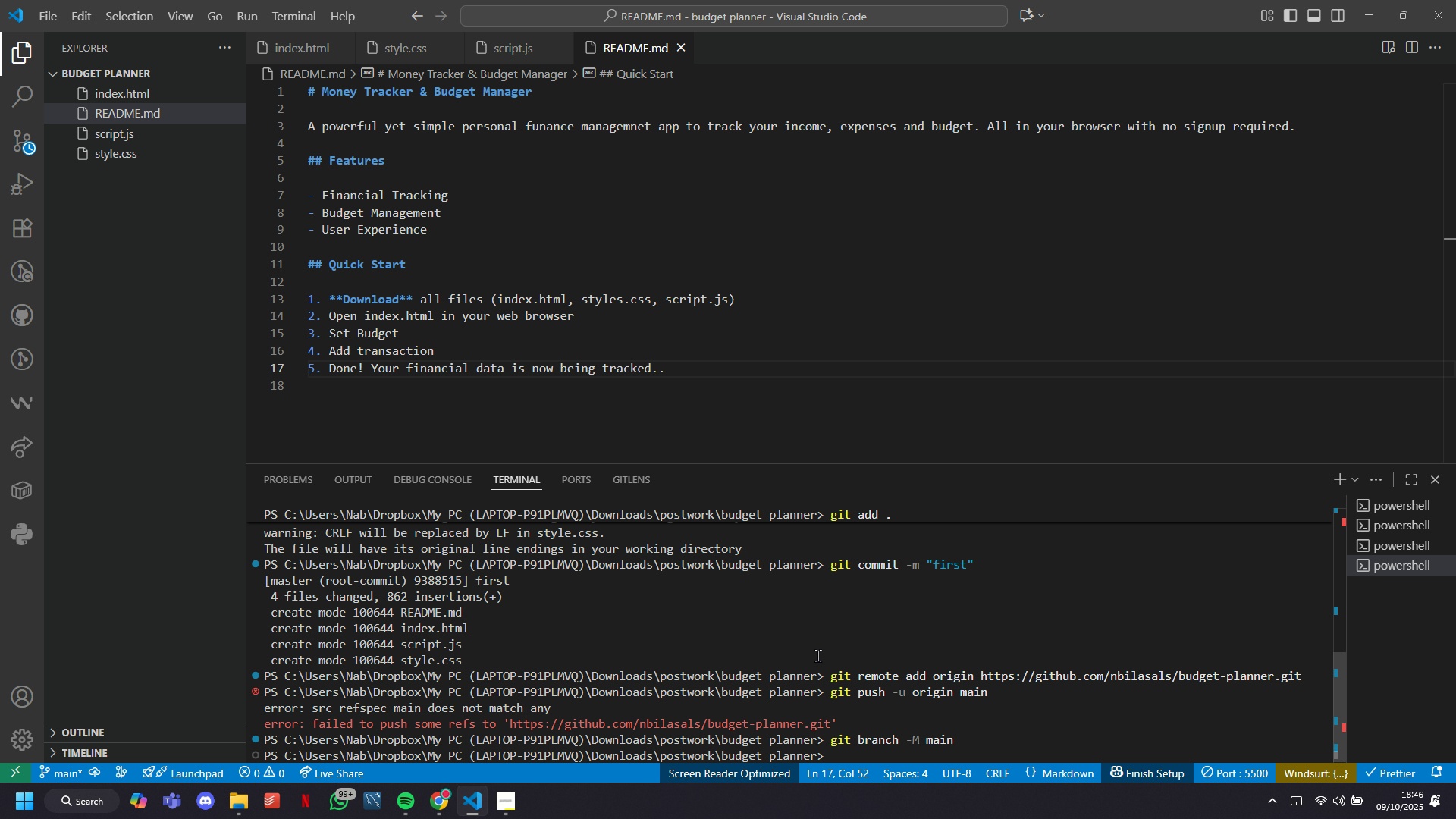 
key(ArrowUp)
 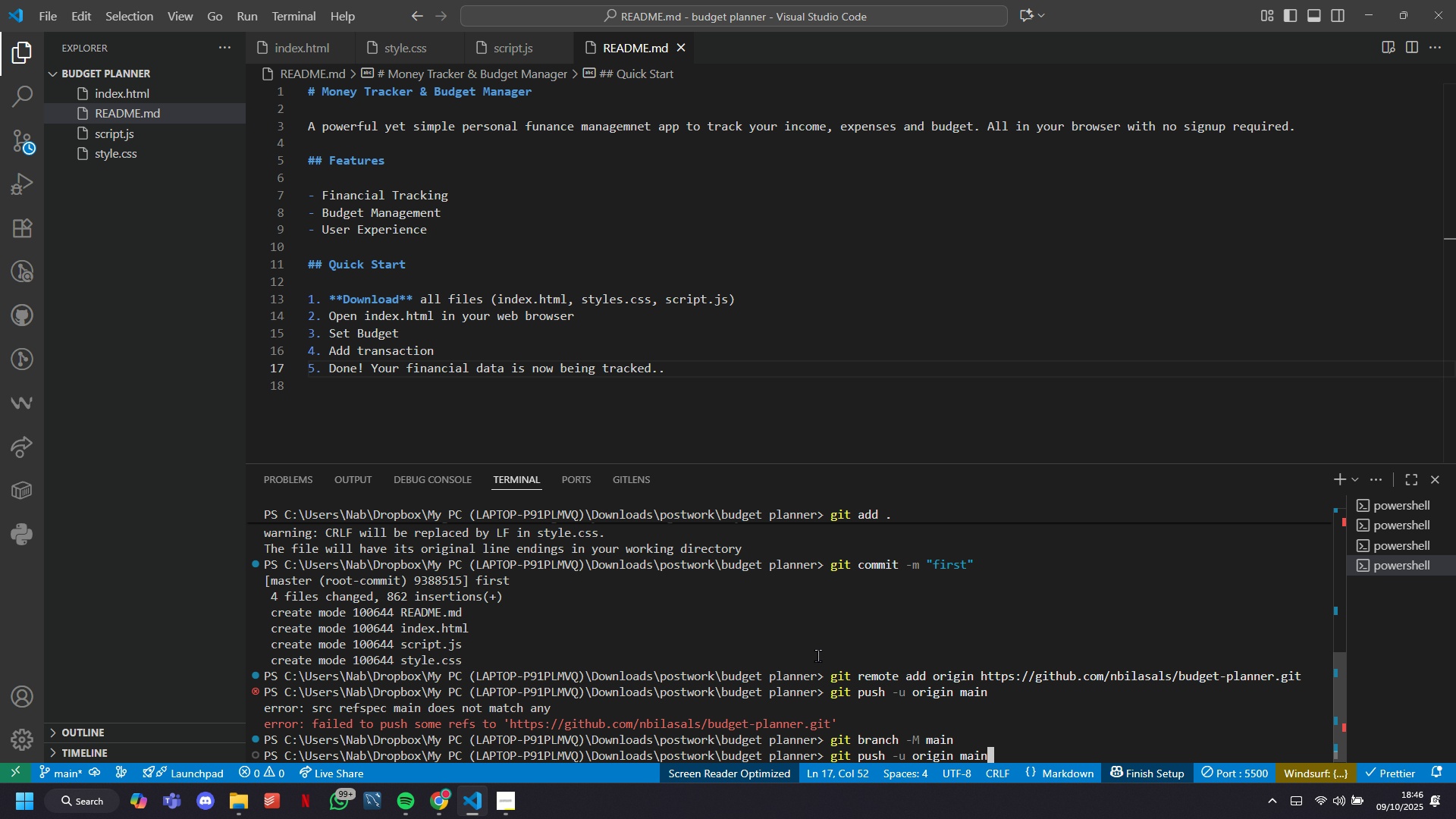 
key(ArrowUp)
 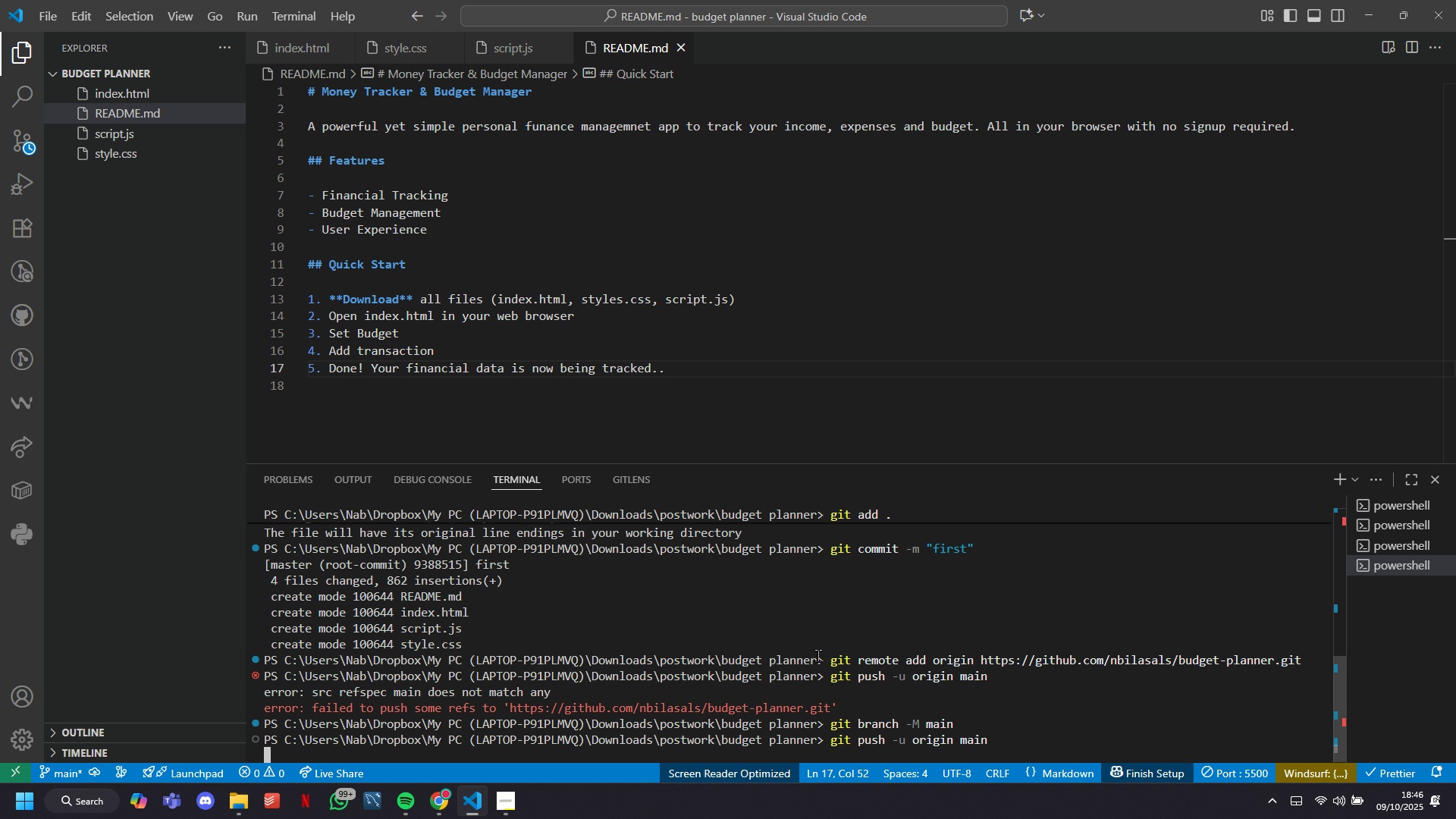 
key(Enter)
 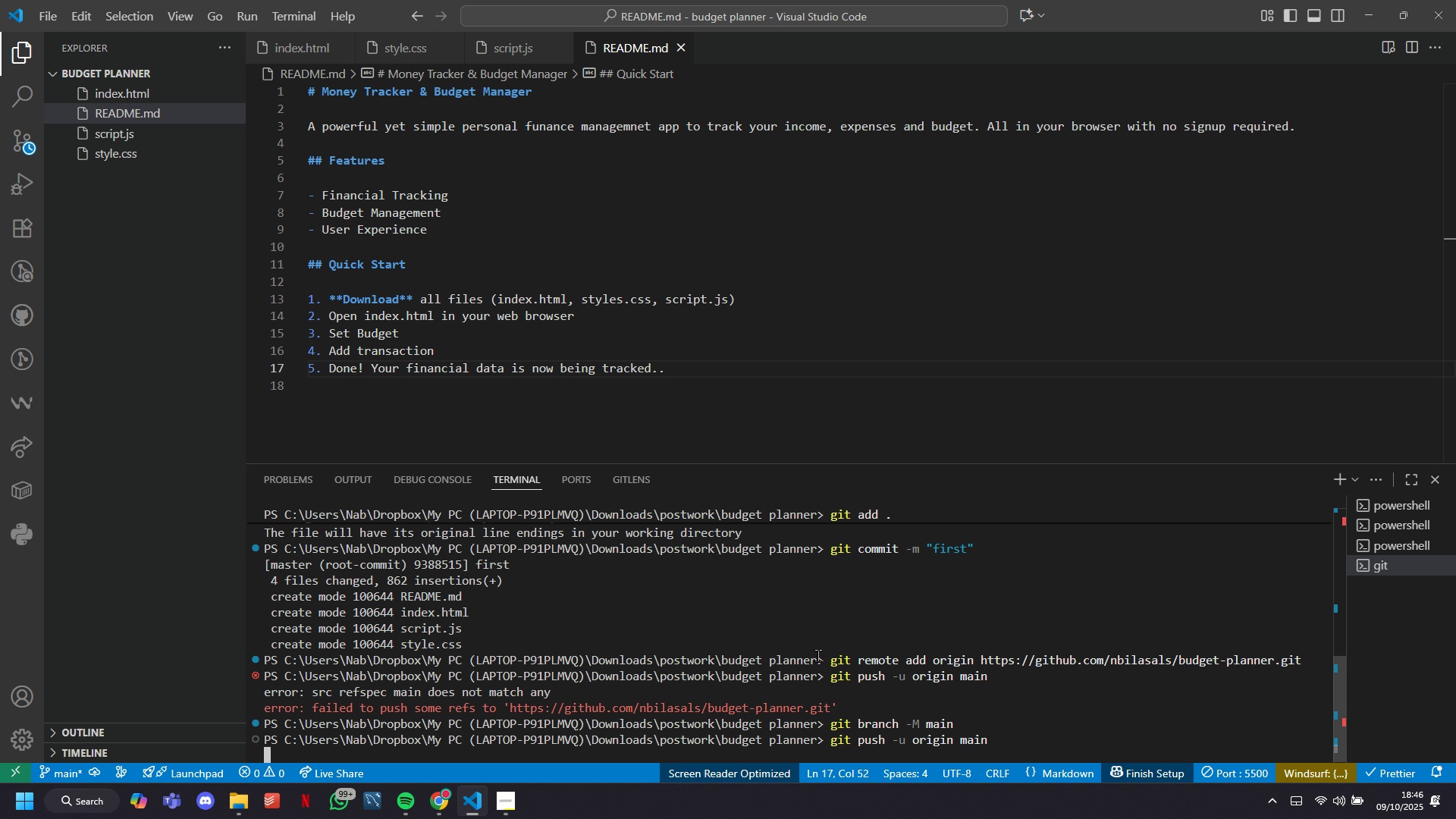 
wait(8.86)
 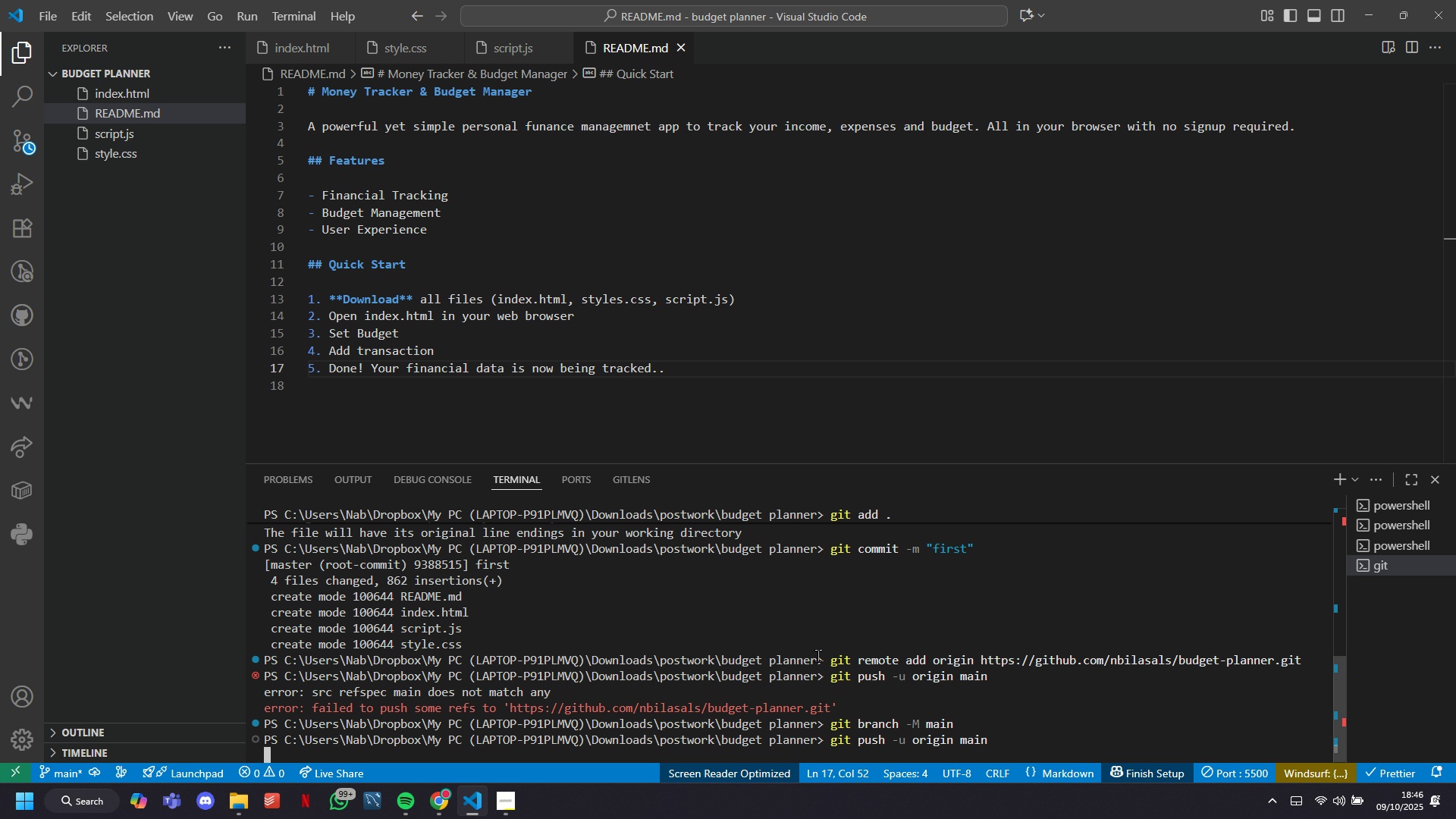 
left_click([450, 792])
 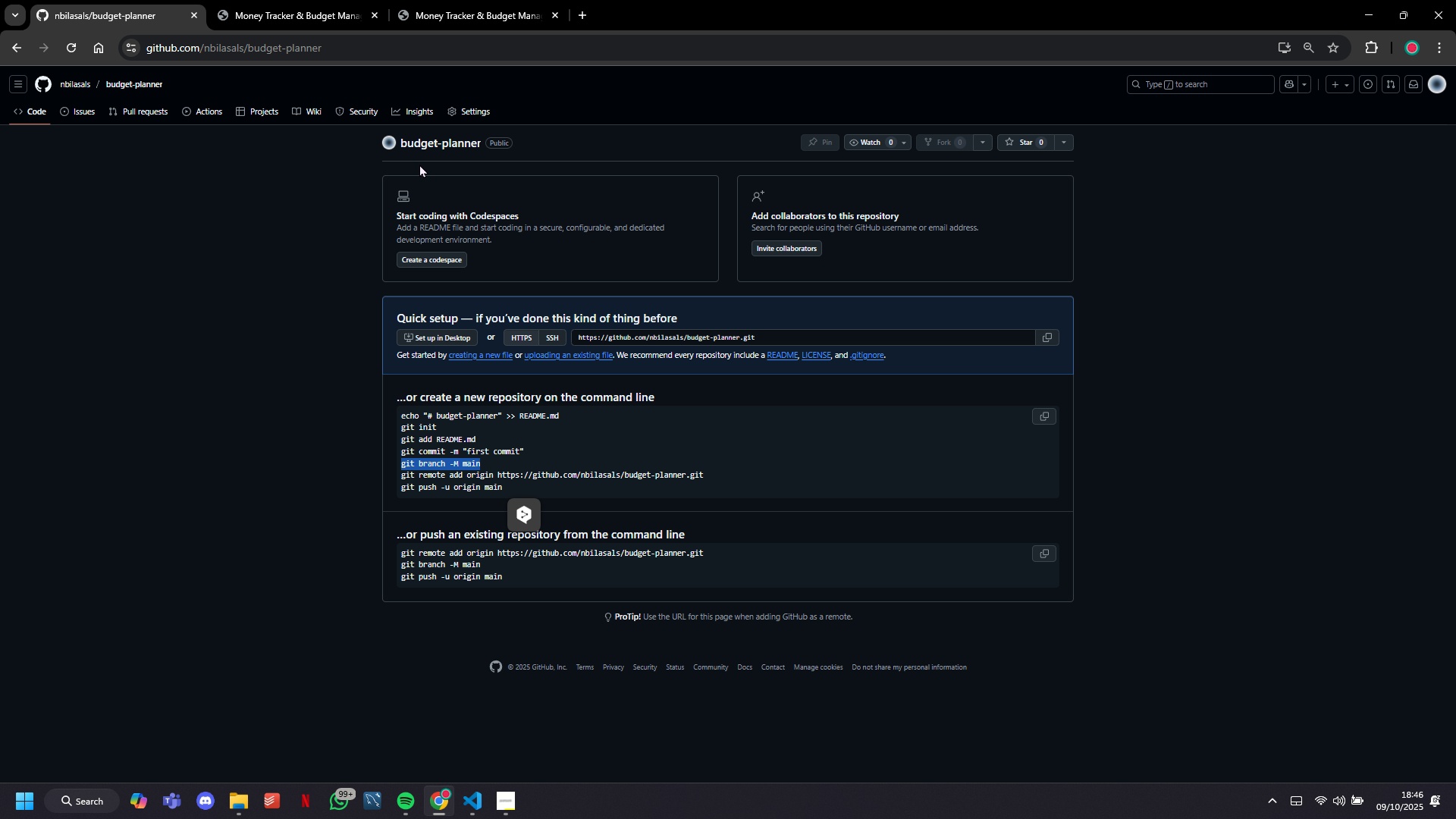 
left_click([431, 143])
 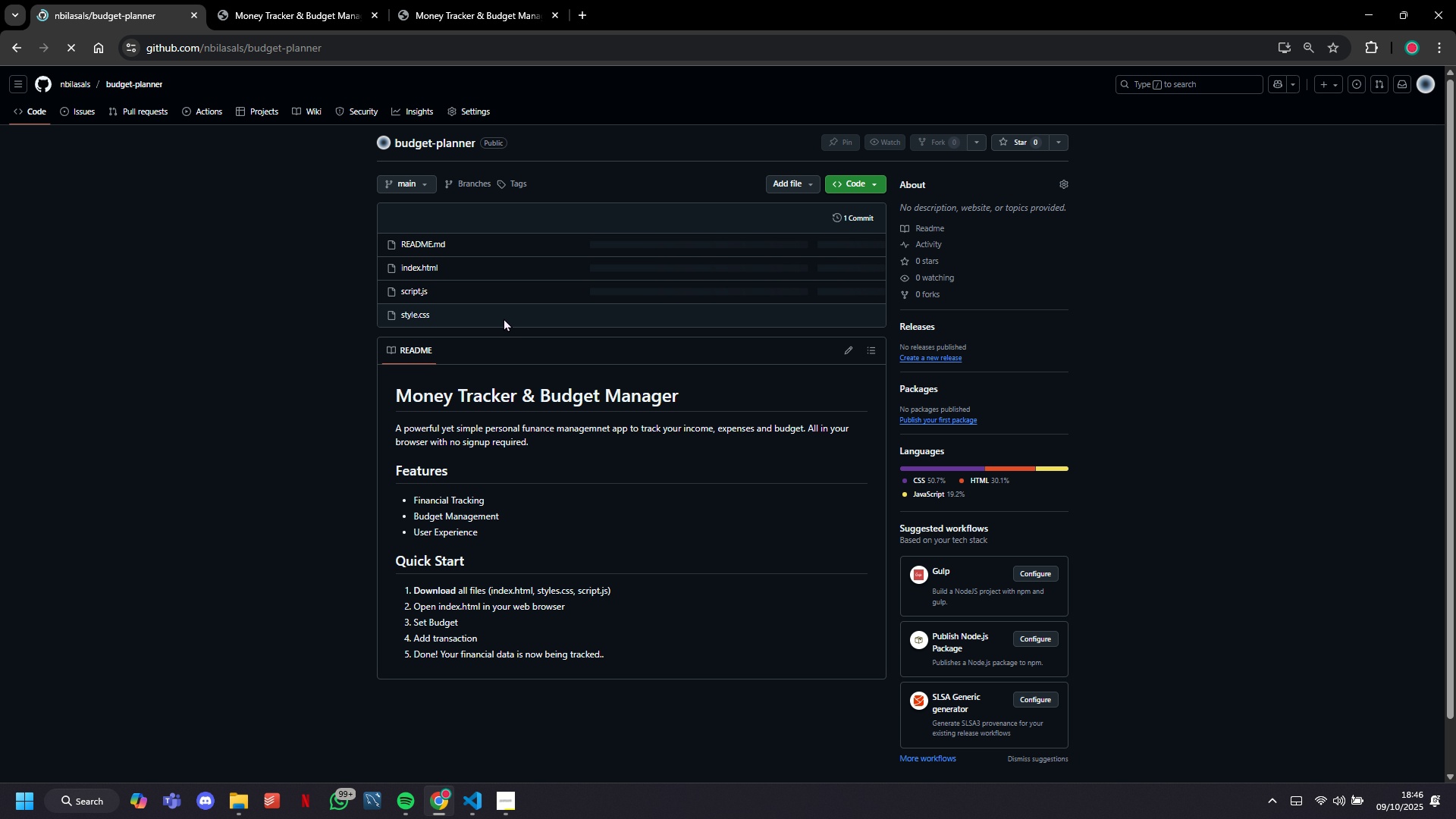 
scroll: coordinate [504, 318], scroll_direction: up, amount: 1.0
 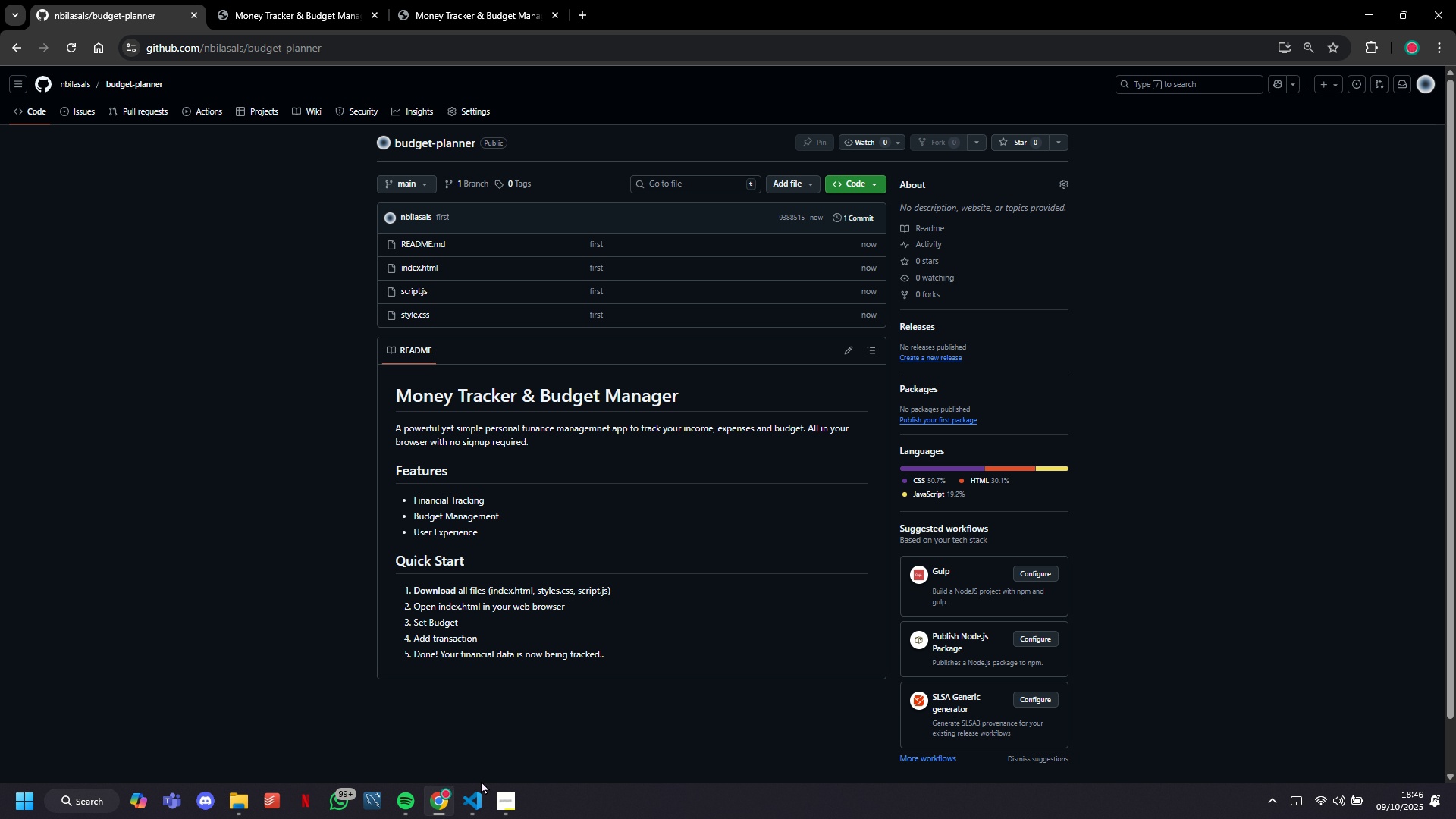 
left_click([476, 794])
 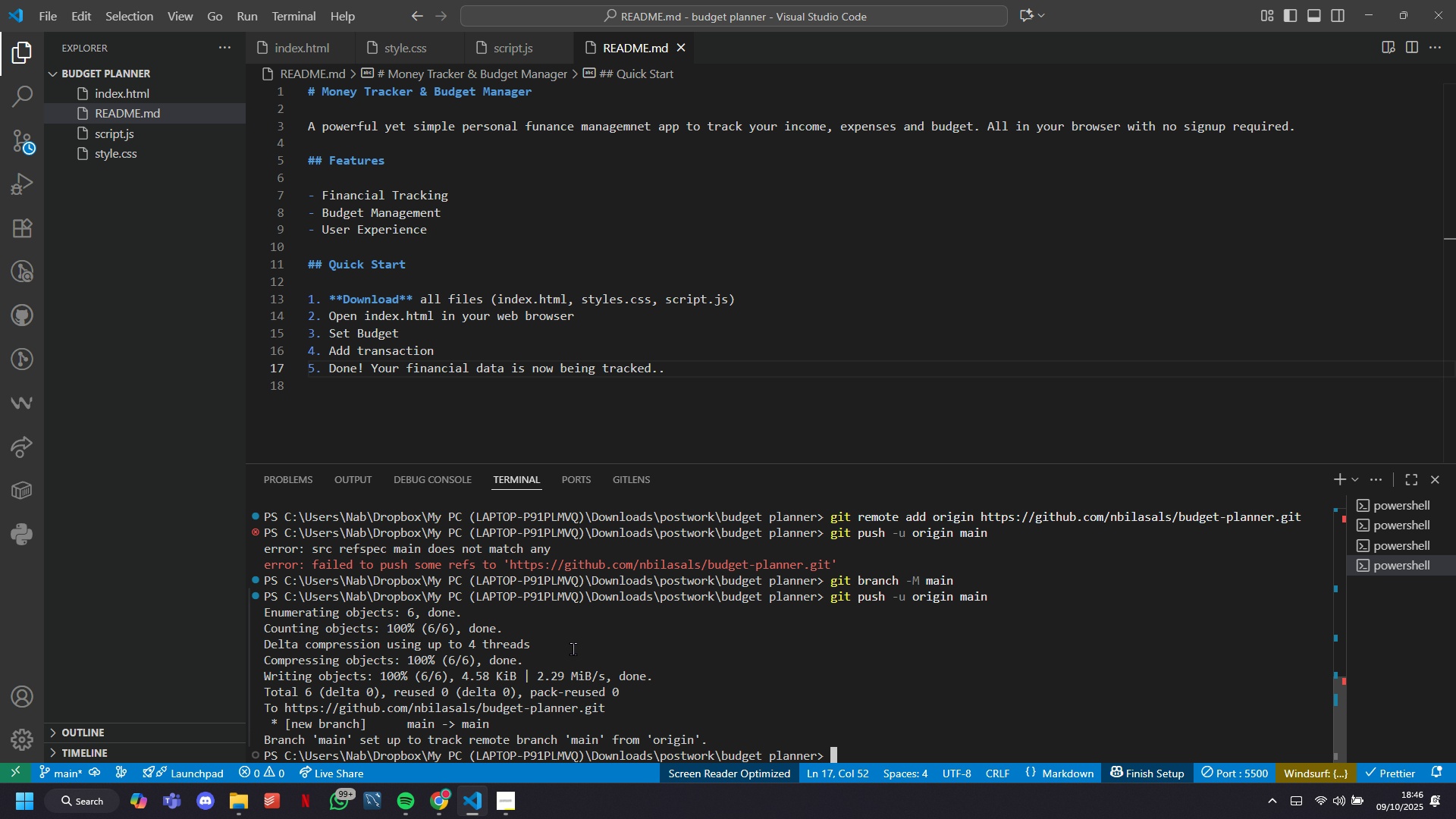 
left_click([627, 460])
 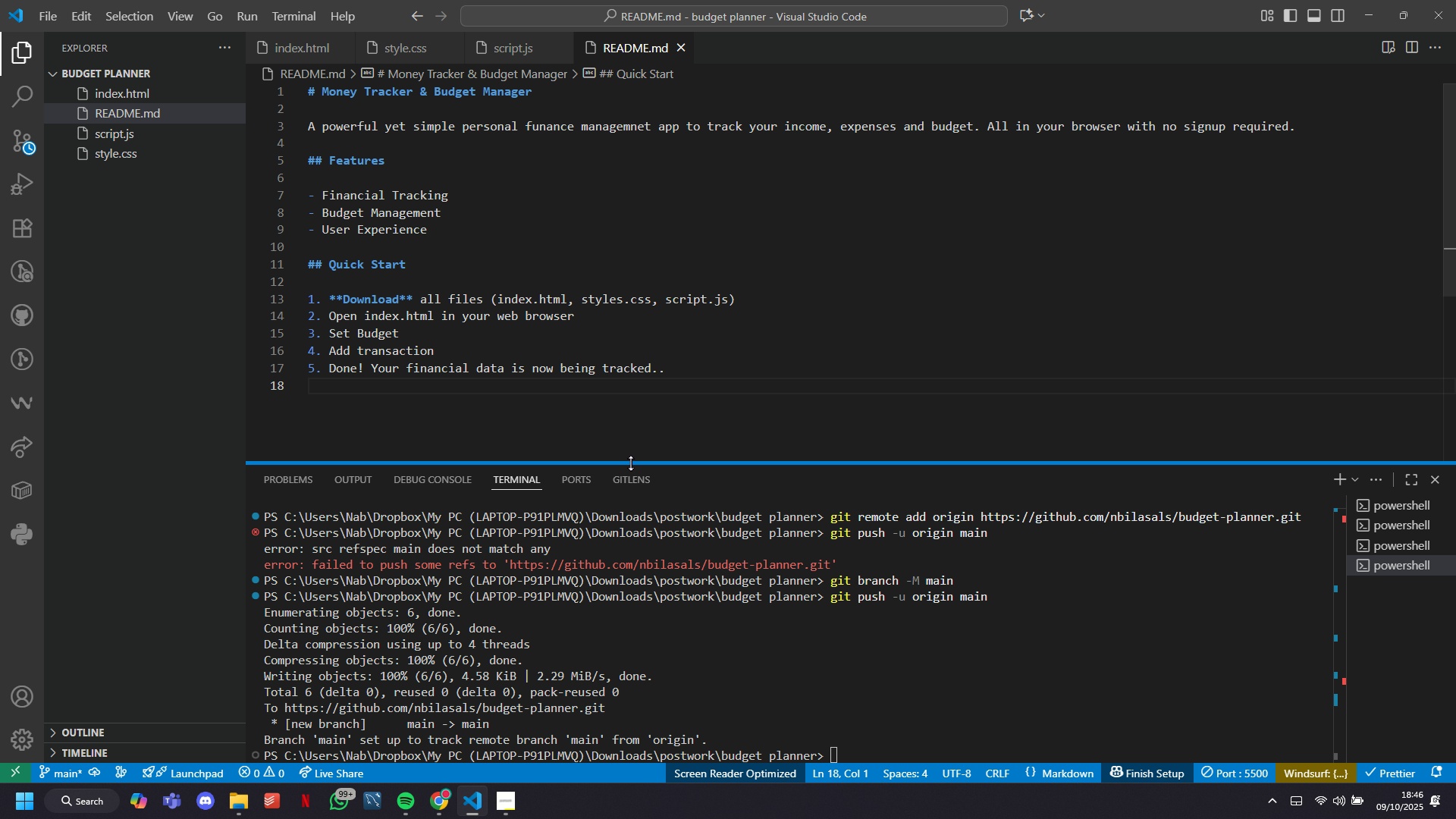 
left_click_drag(start_coordinate=[631, 463], to_coordinate=[663, 632])
 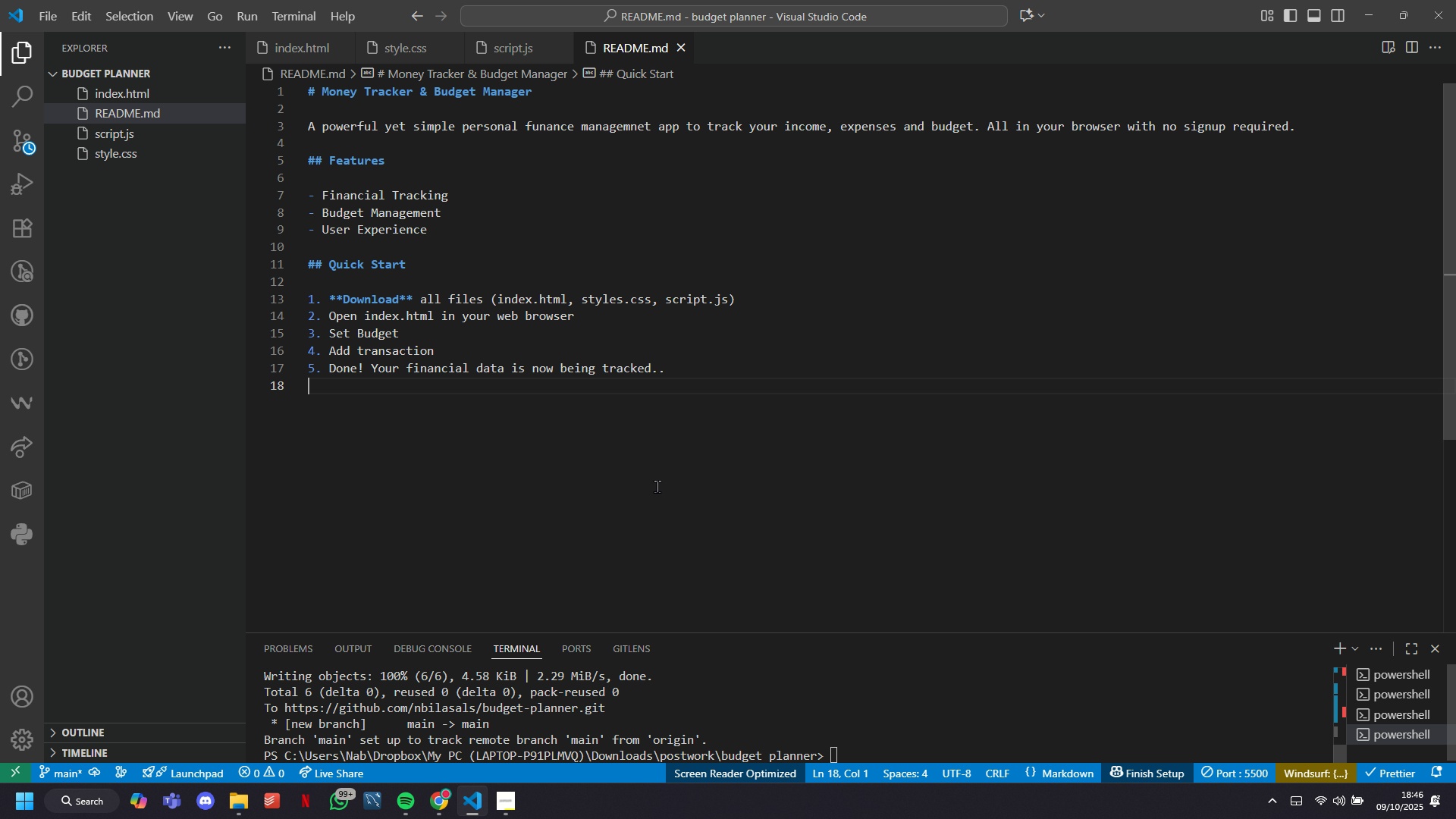 
scroll: coordinate [657, 484], scroll_direction: up, amount: 7.0
 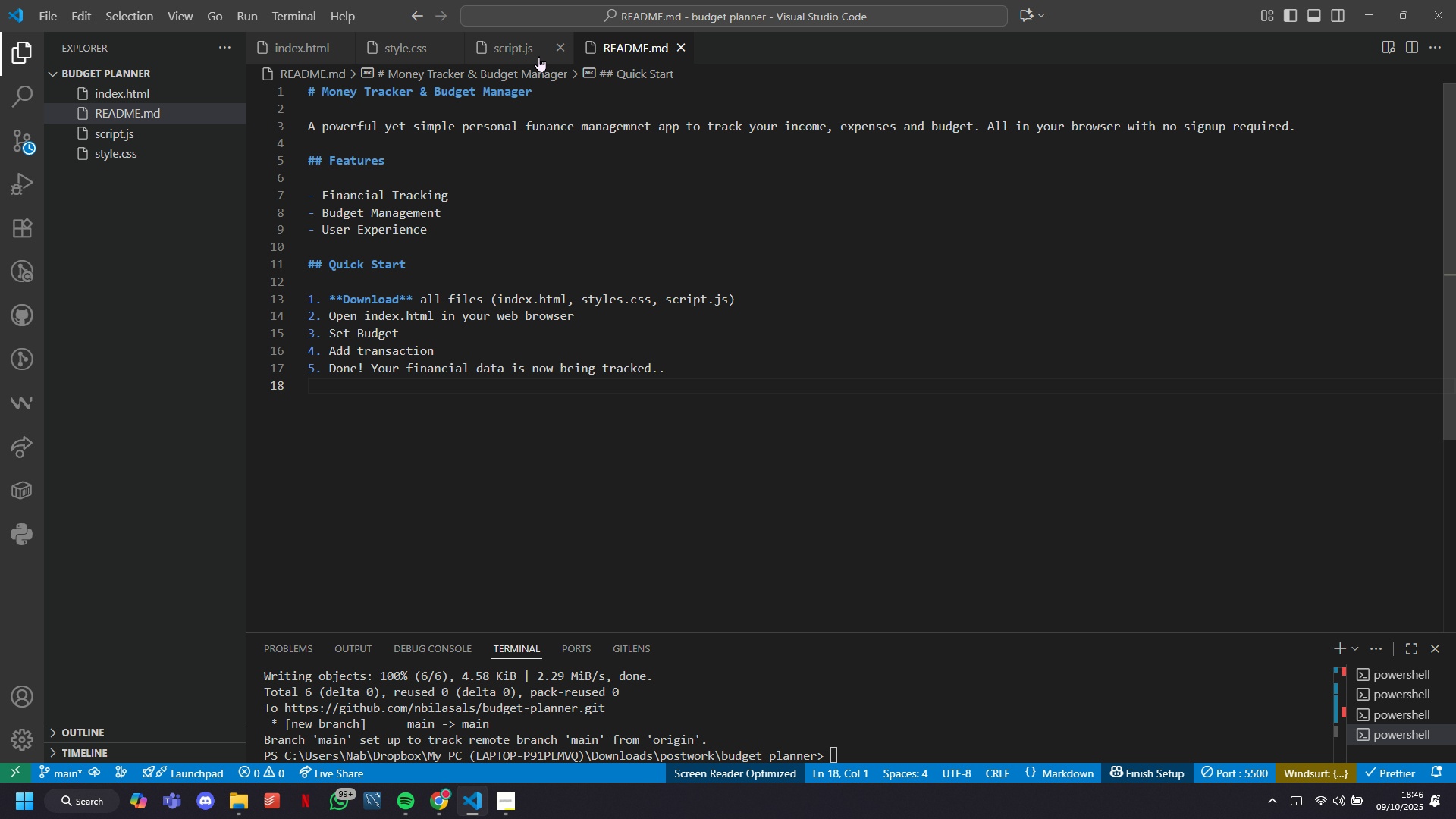 
left_click([538, 56])
 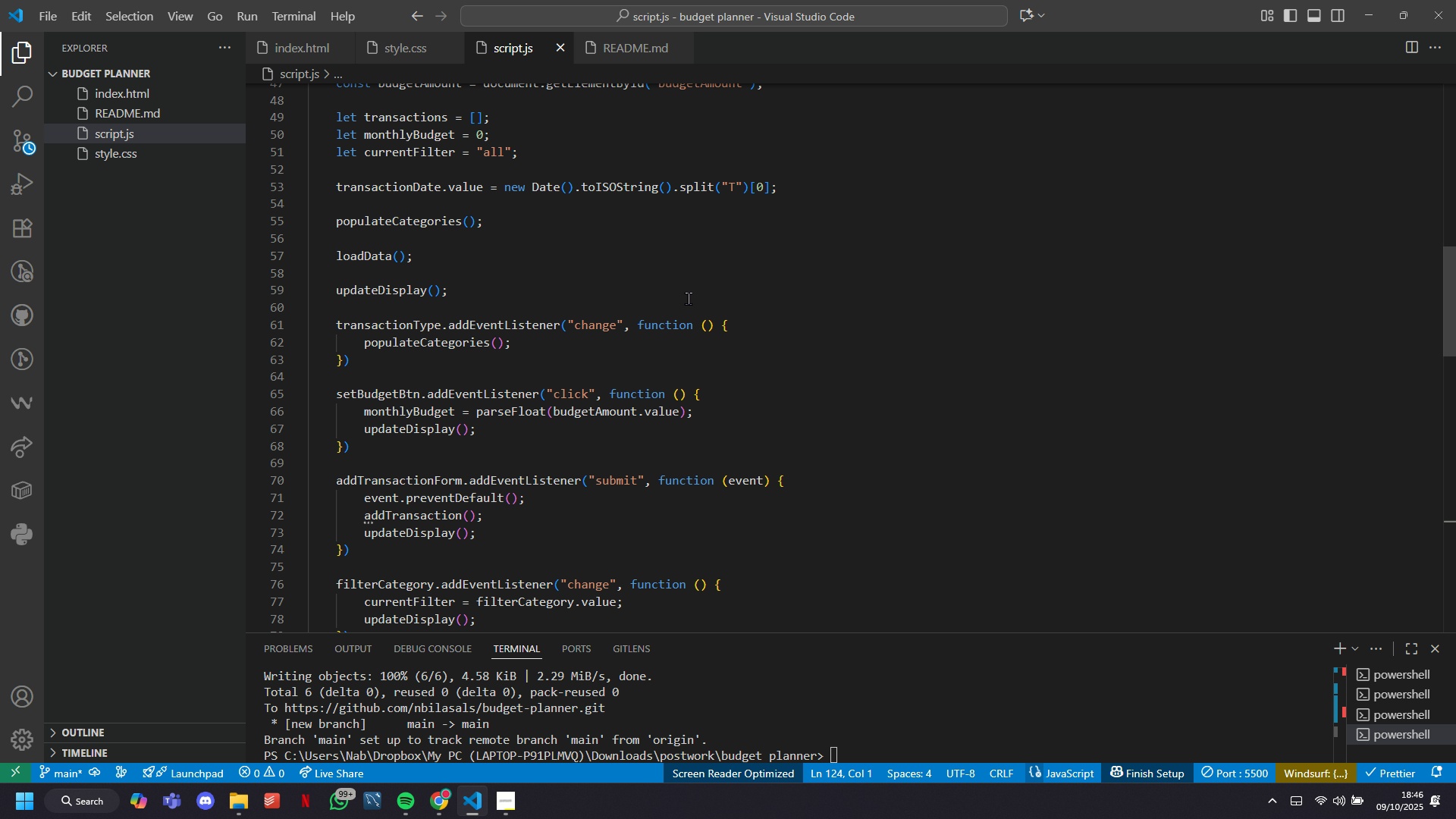 
scroll: coordinate [689, 344], scroll_direction: down, amount: 15.0
 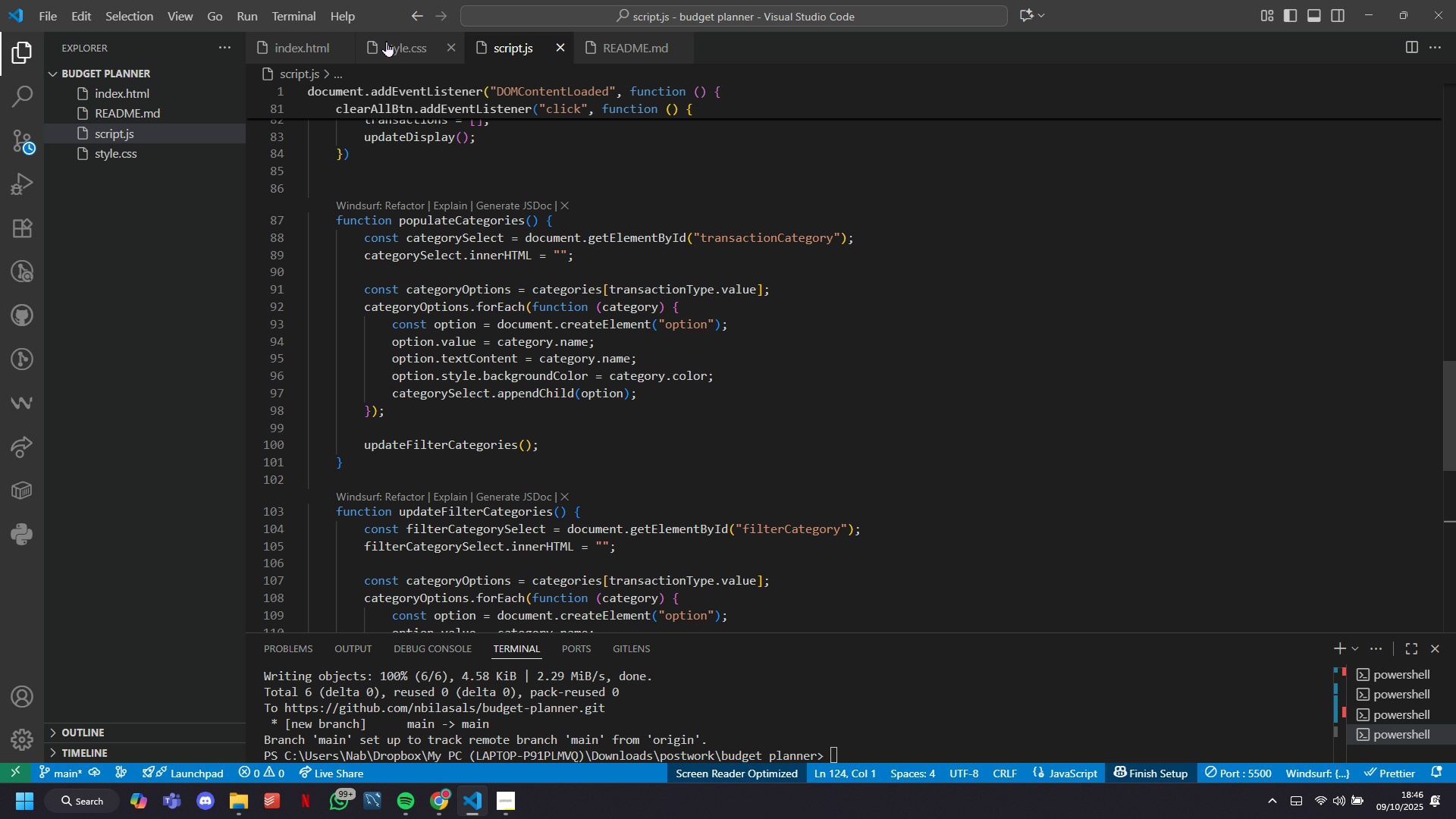 
left_click([386, 41])
 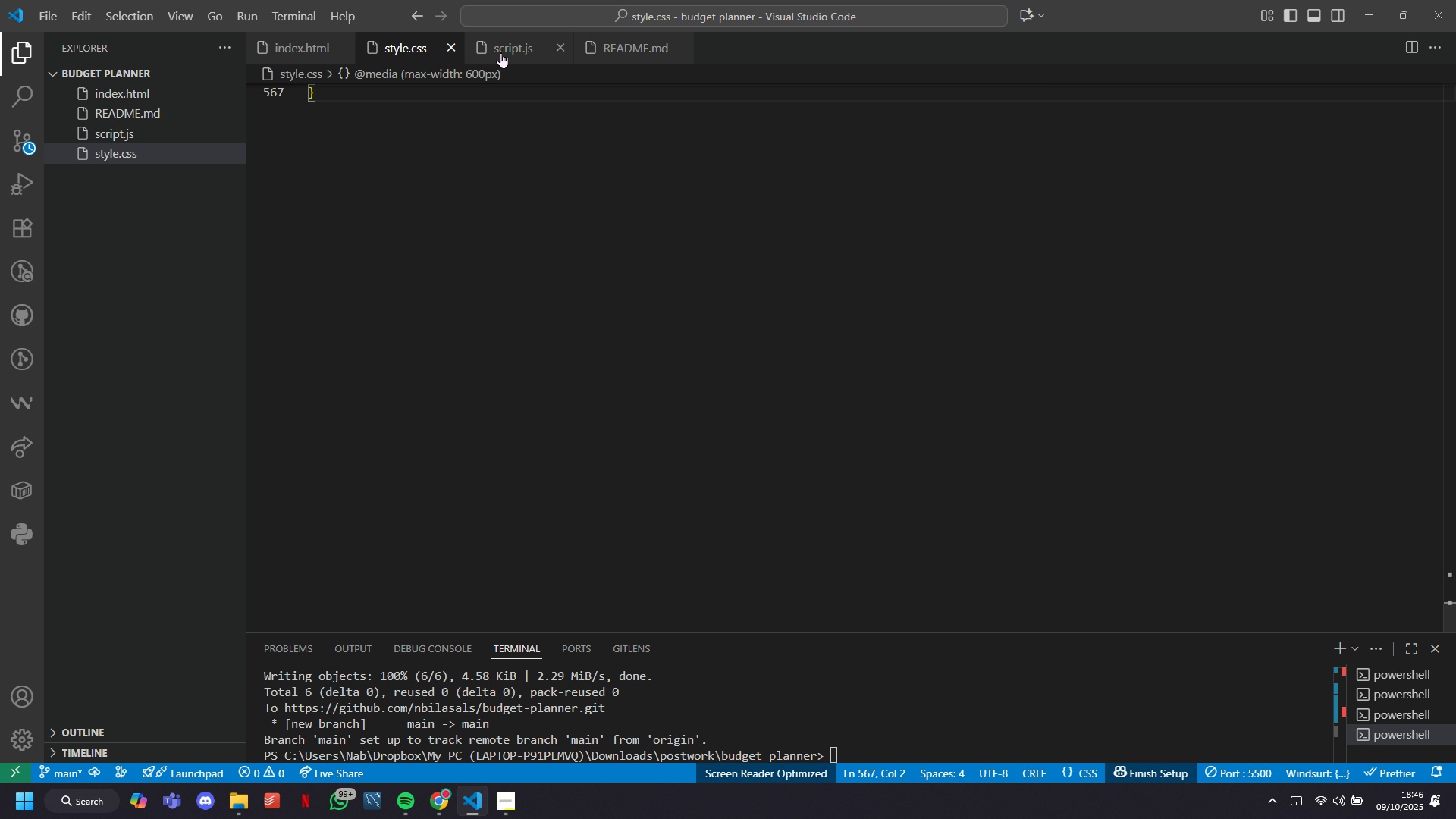 
left_click([510, 50])
 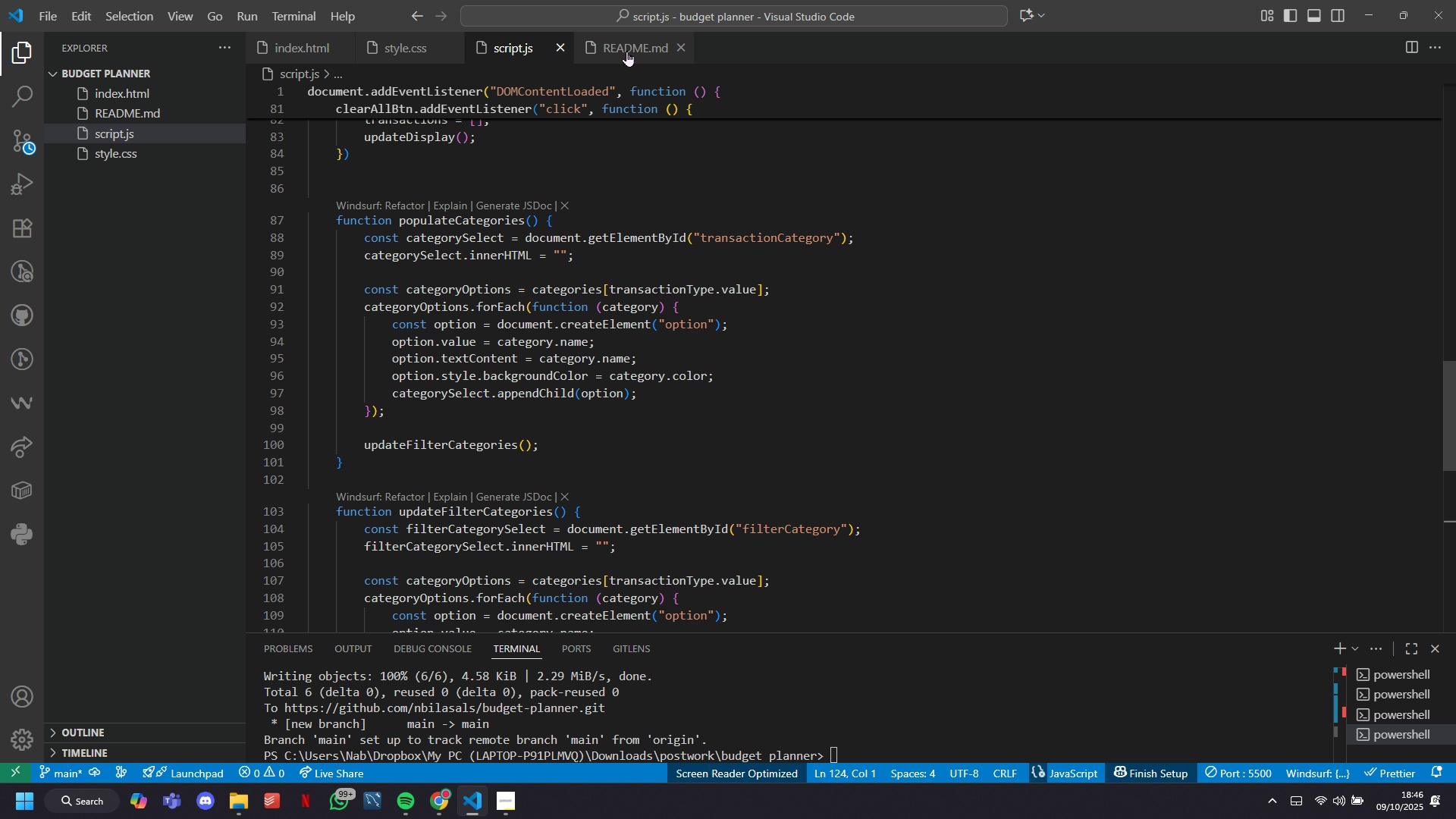 
left_click([626, 51])
 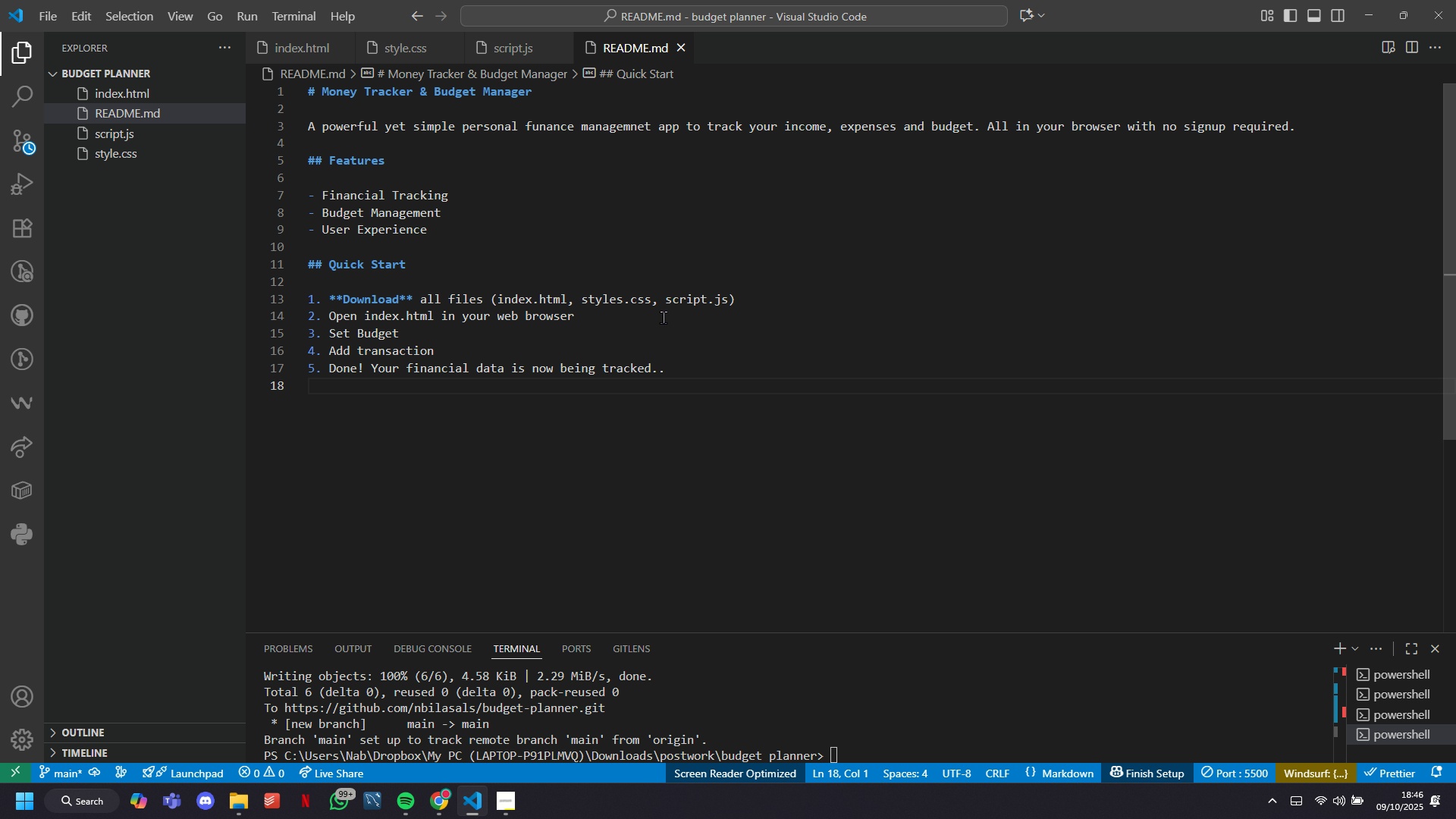 
wait(10.99)
 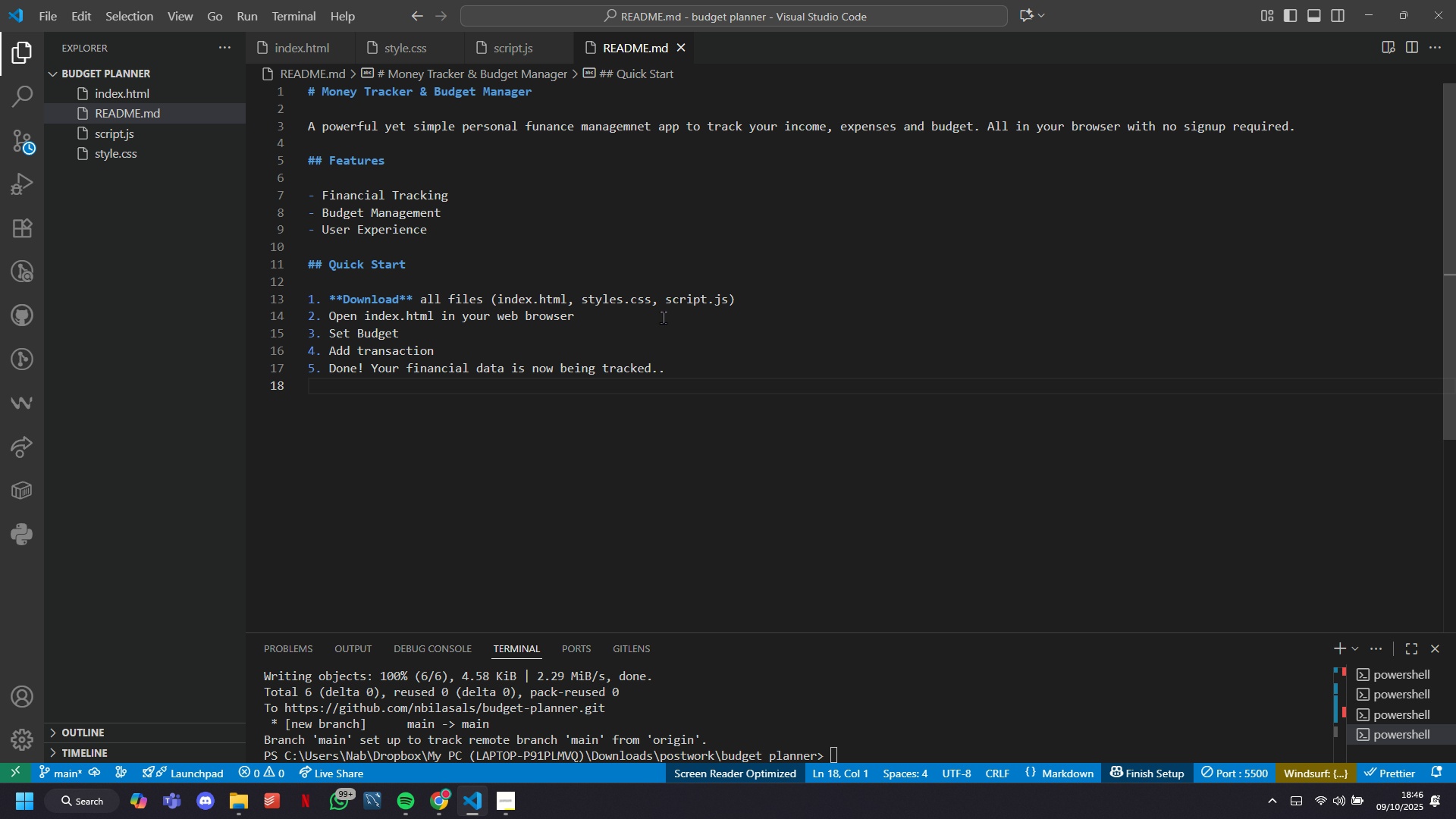 
key(Enter)
 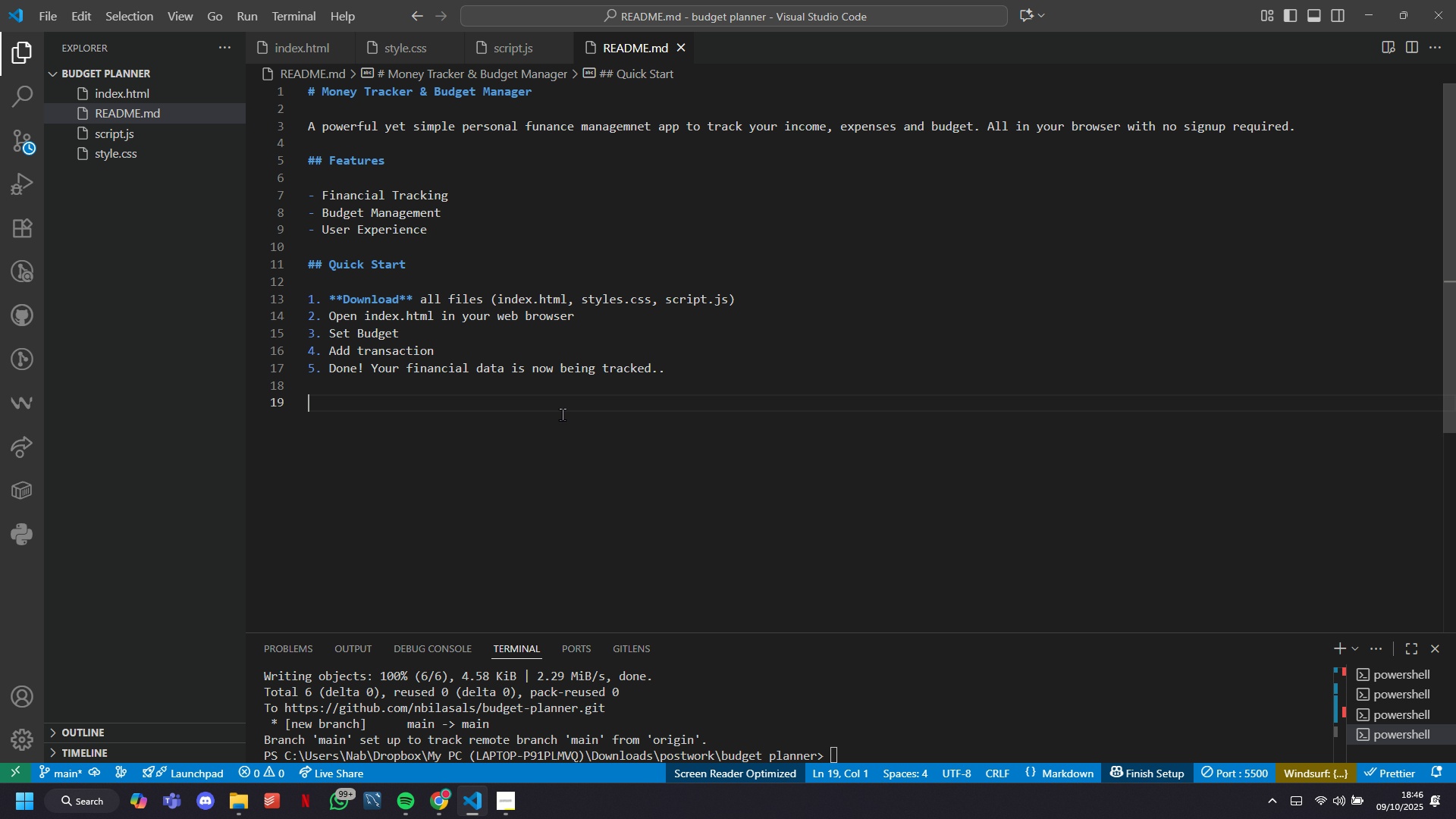 
type(## Technologies )
 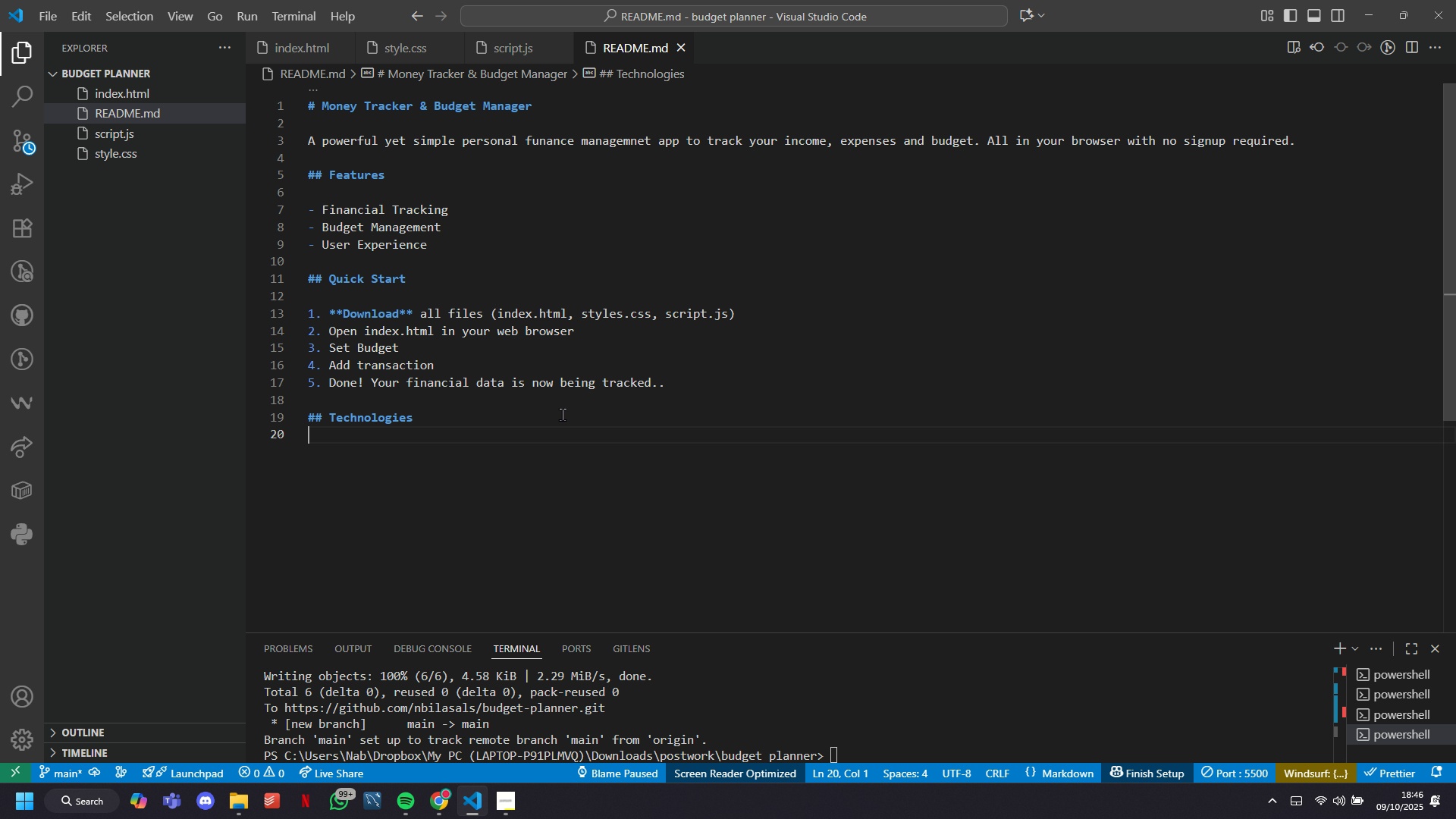 
key(Enter)
 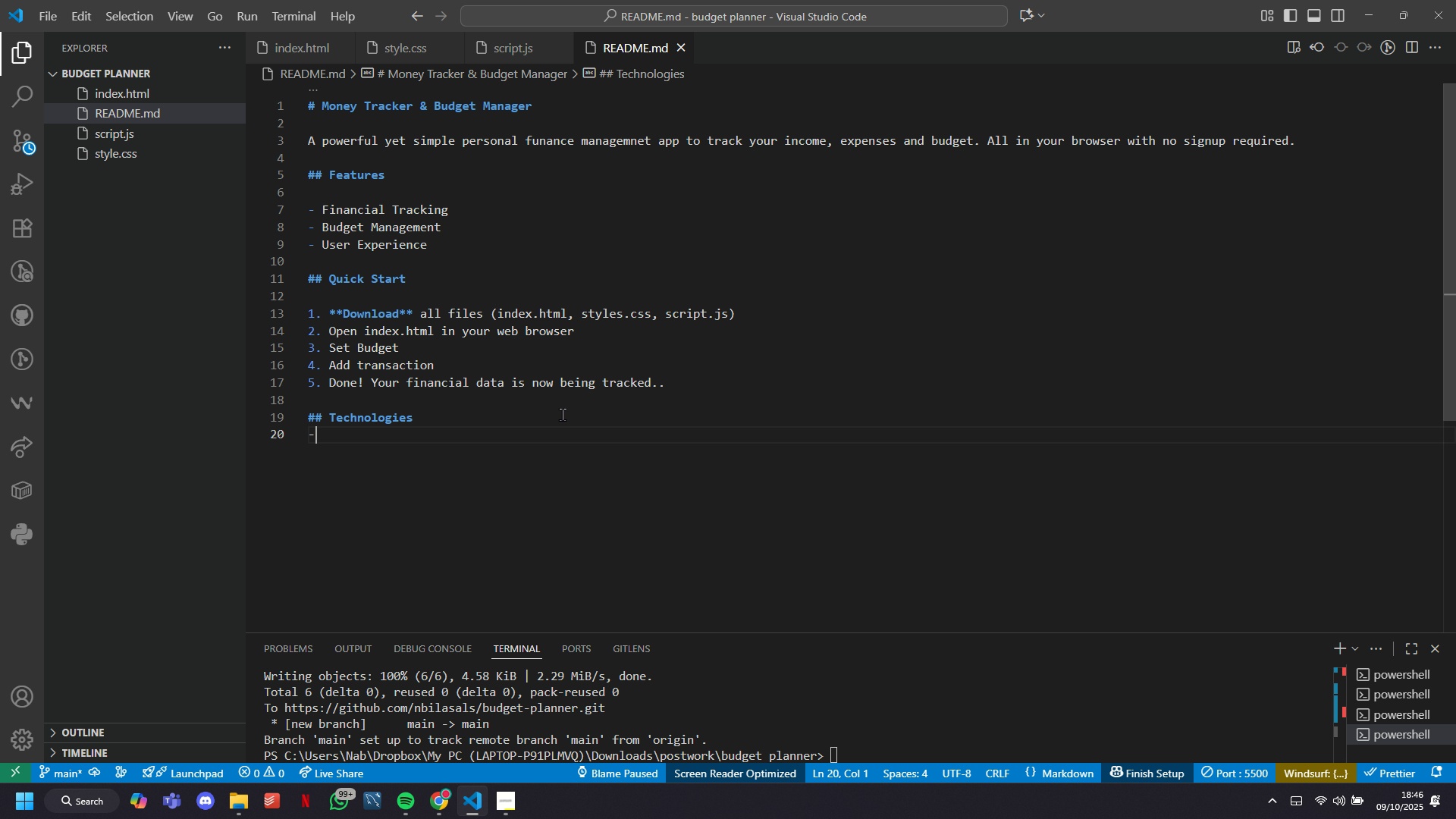 
type(- HTML5, CSS3, Vanilla JS, amd lolcal)
key(Backspace)
key(Backspace)
key(Backspace)
key(Backspace)
type(calStorage)
 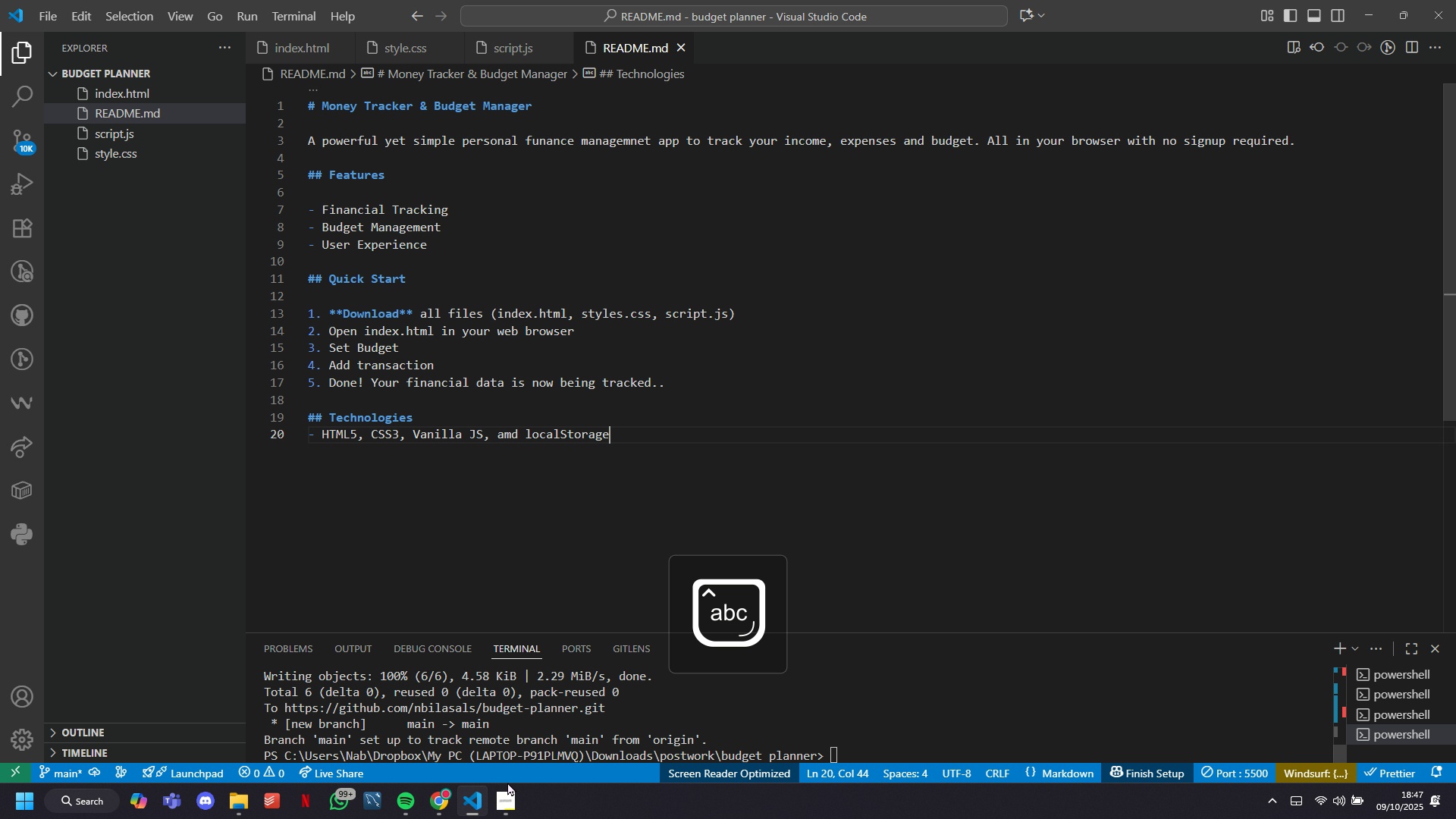 
left_click([504, 800])